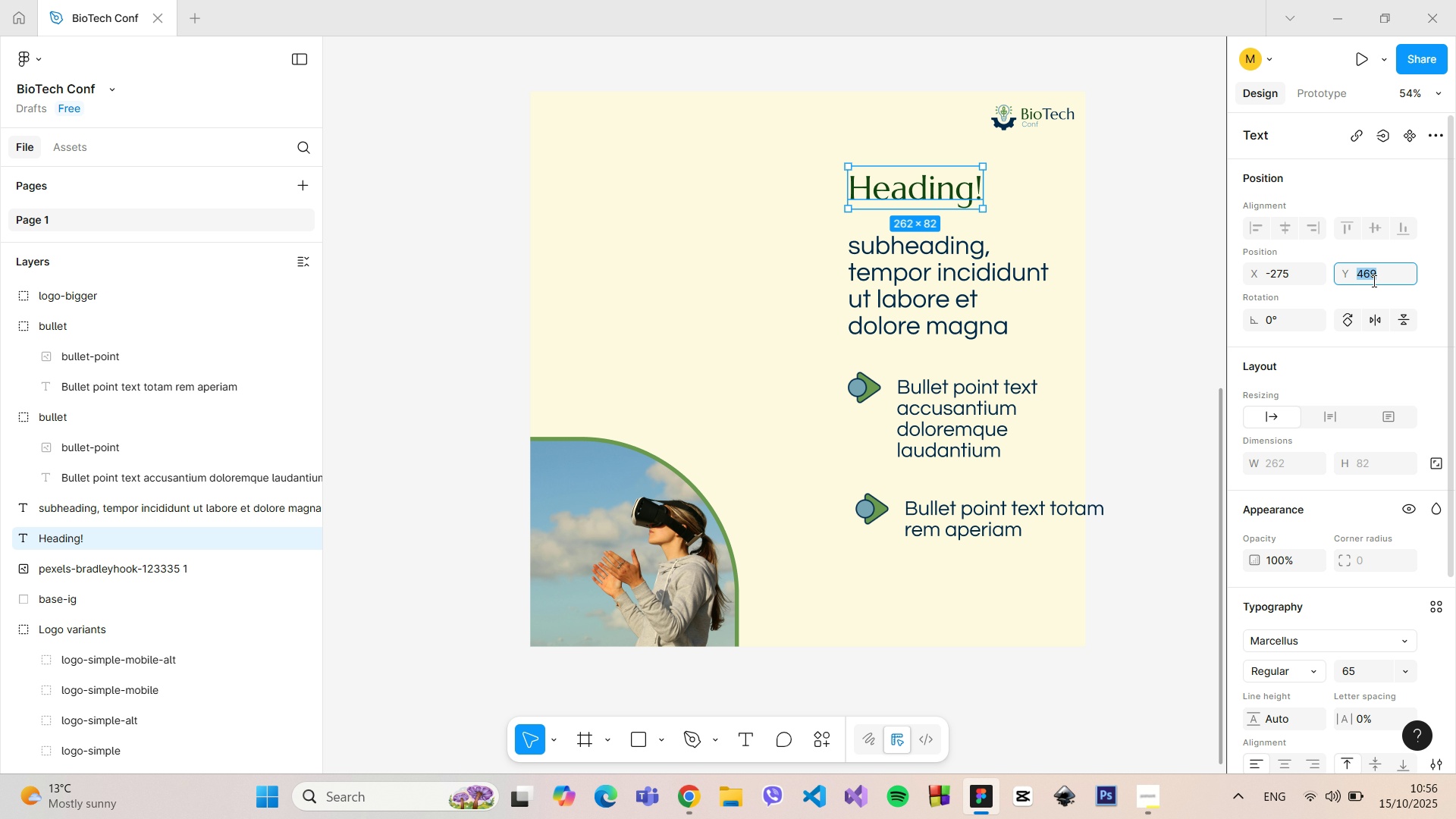 
key(ArrowUp)
 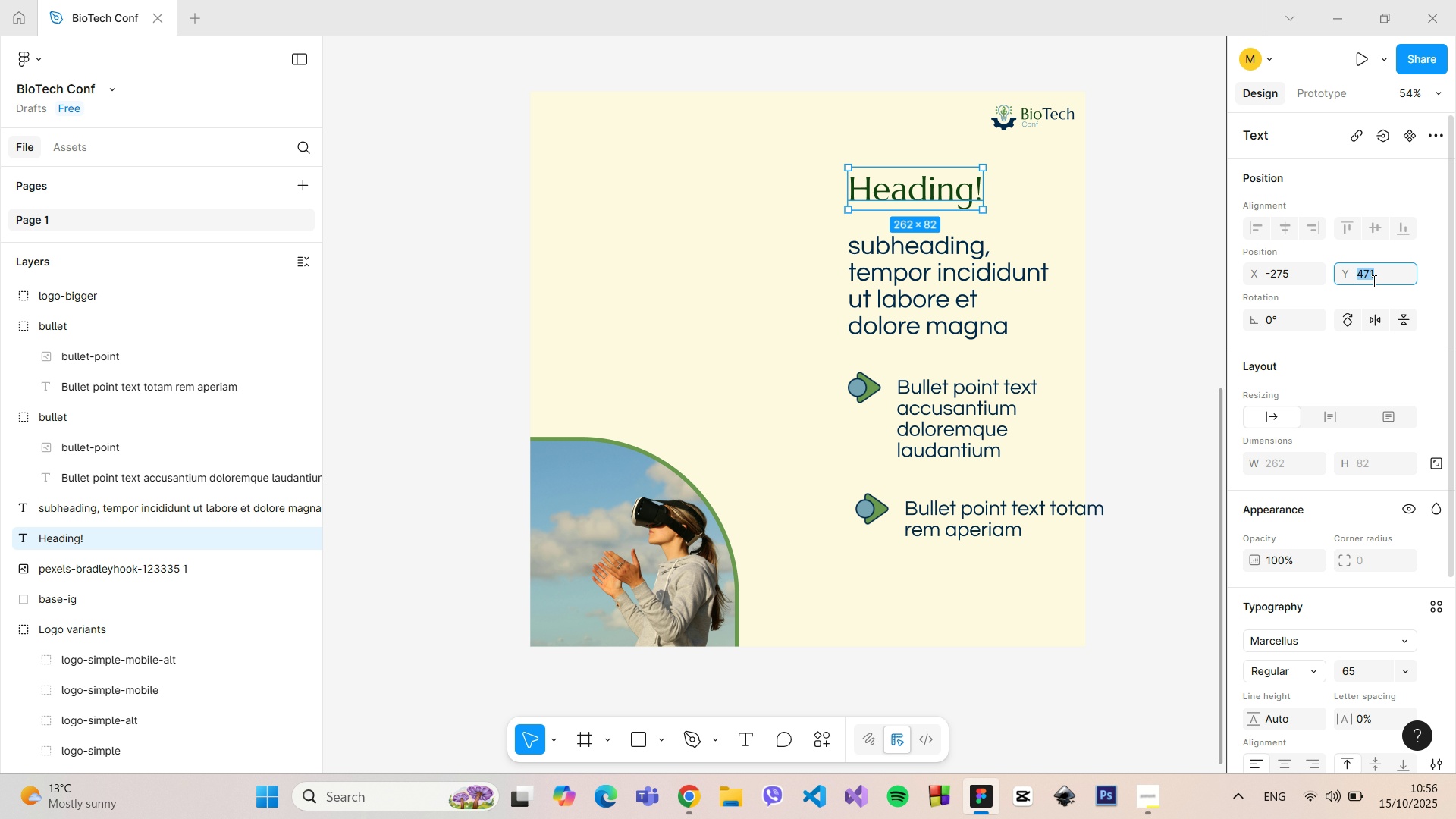 
key(ArrowUp)
 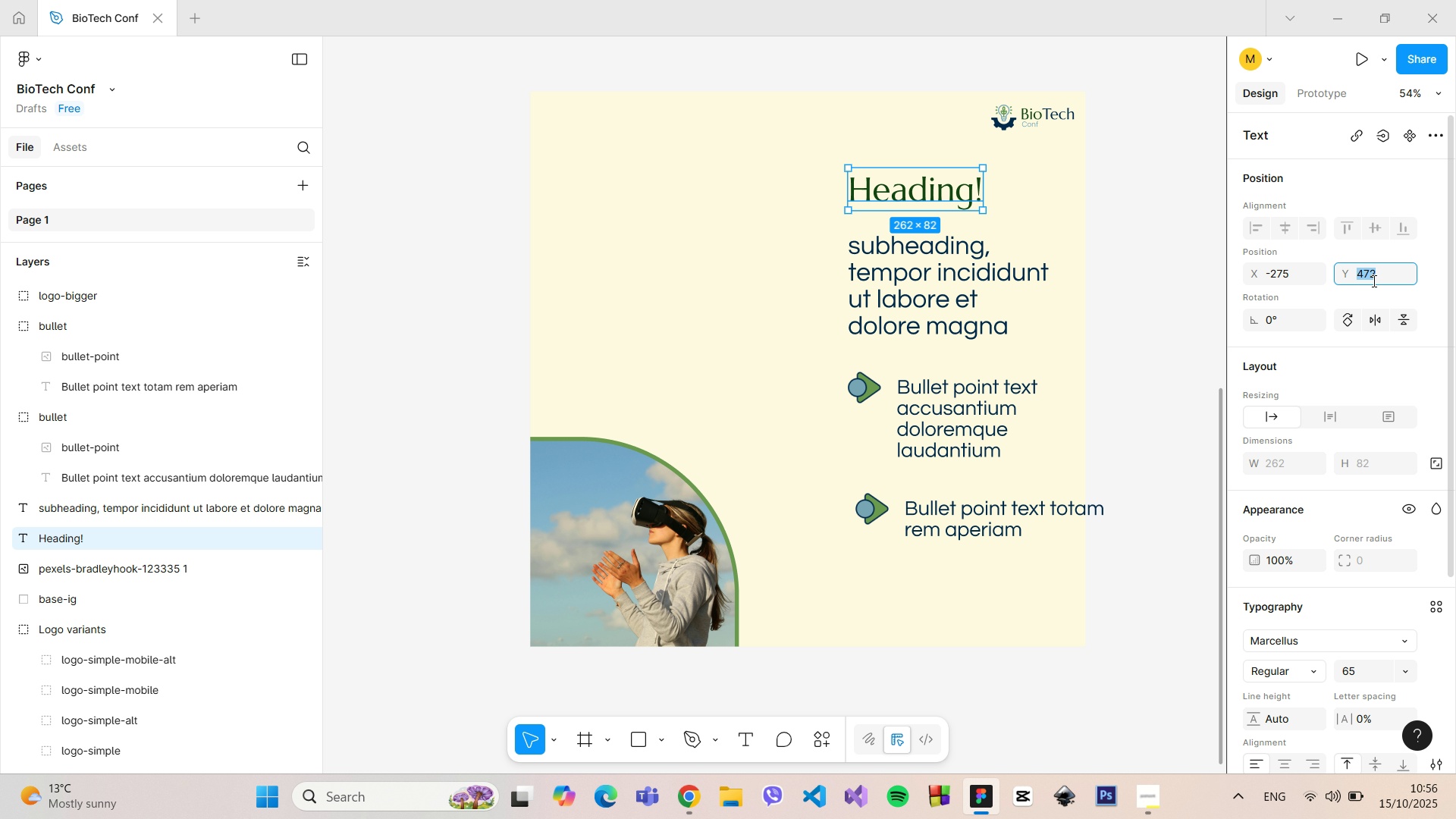 
key(ArrowUp)
 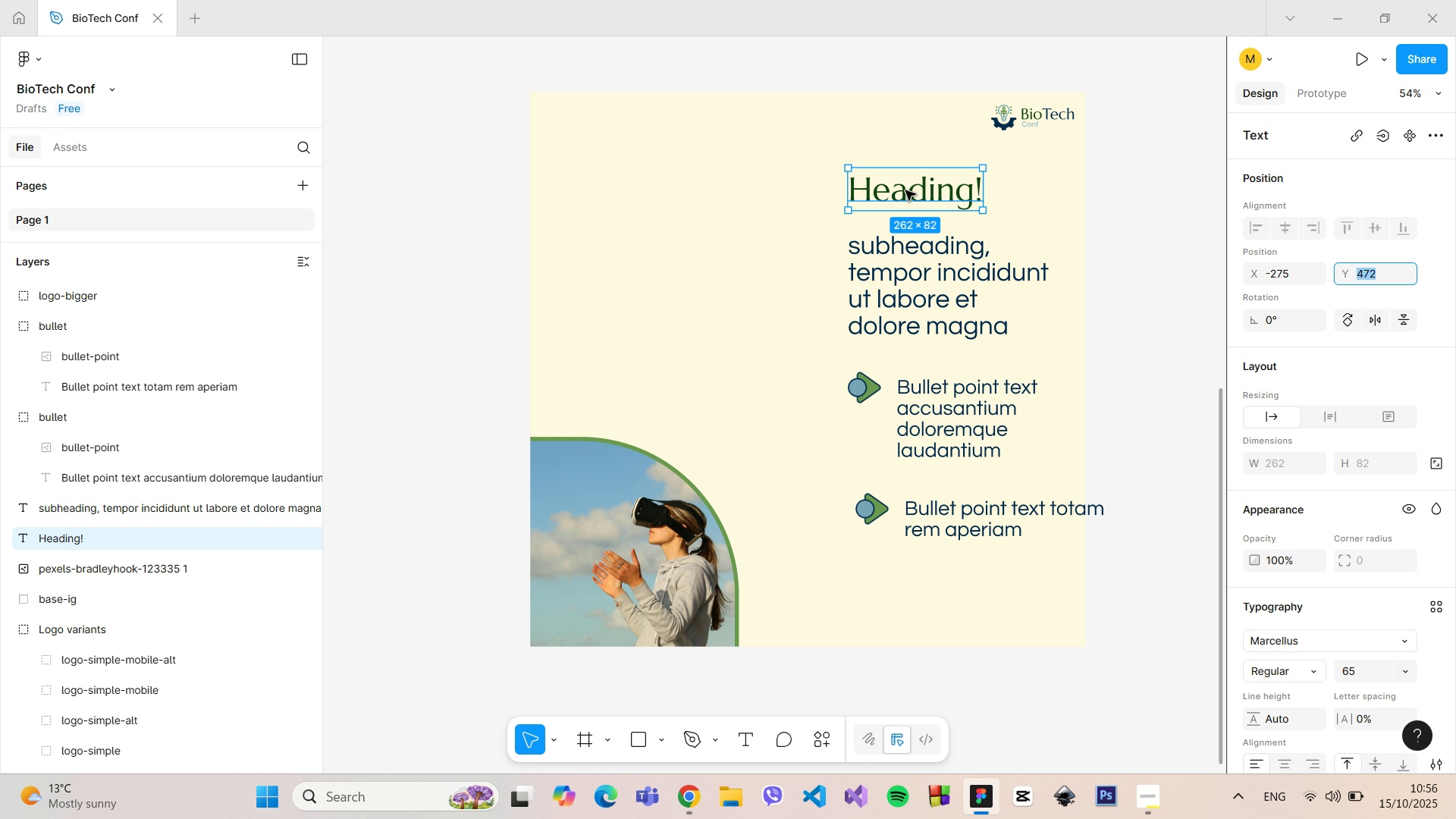 
hold_key(key=AltLeft, duration=0.67)
 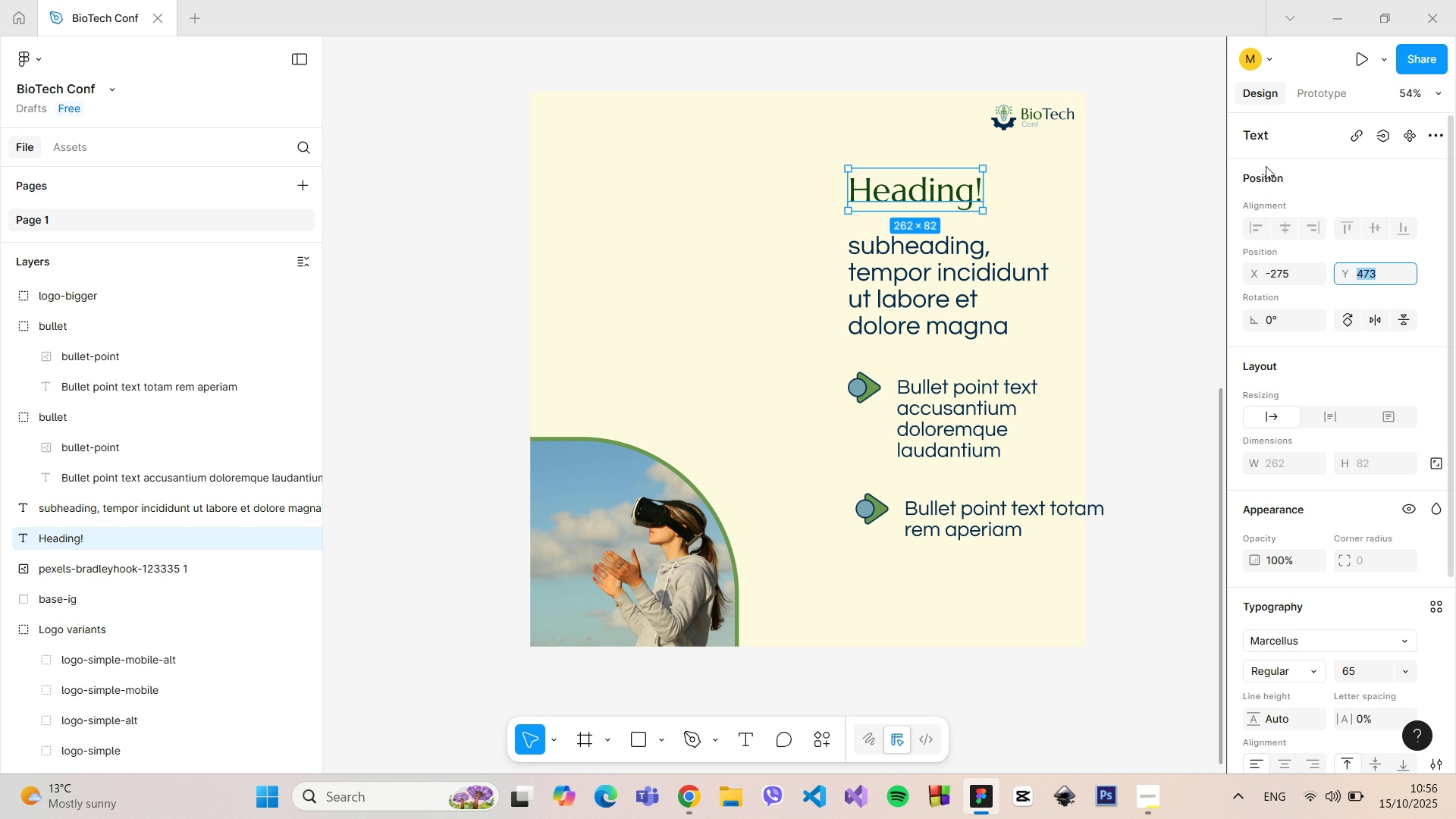 
key(ArrowUp)
 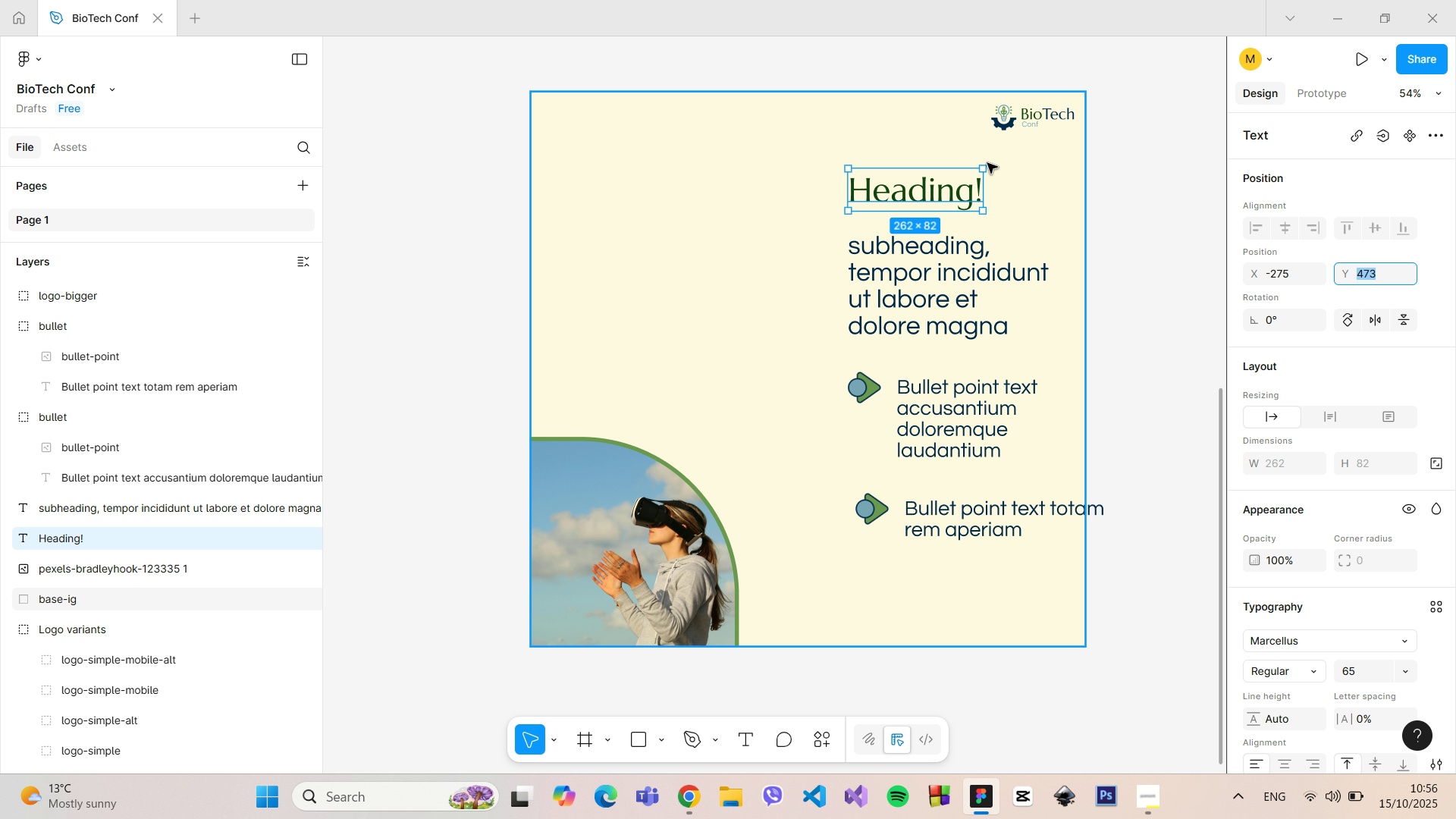 
hold_key(key=AltLeft, duration=1.12)
 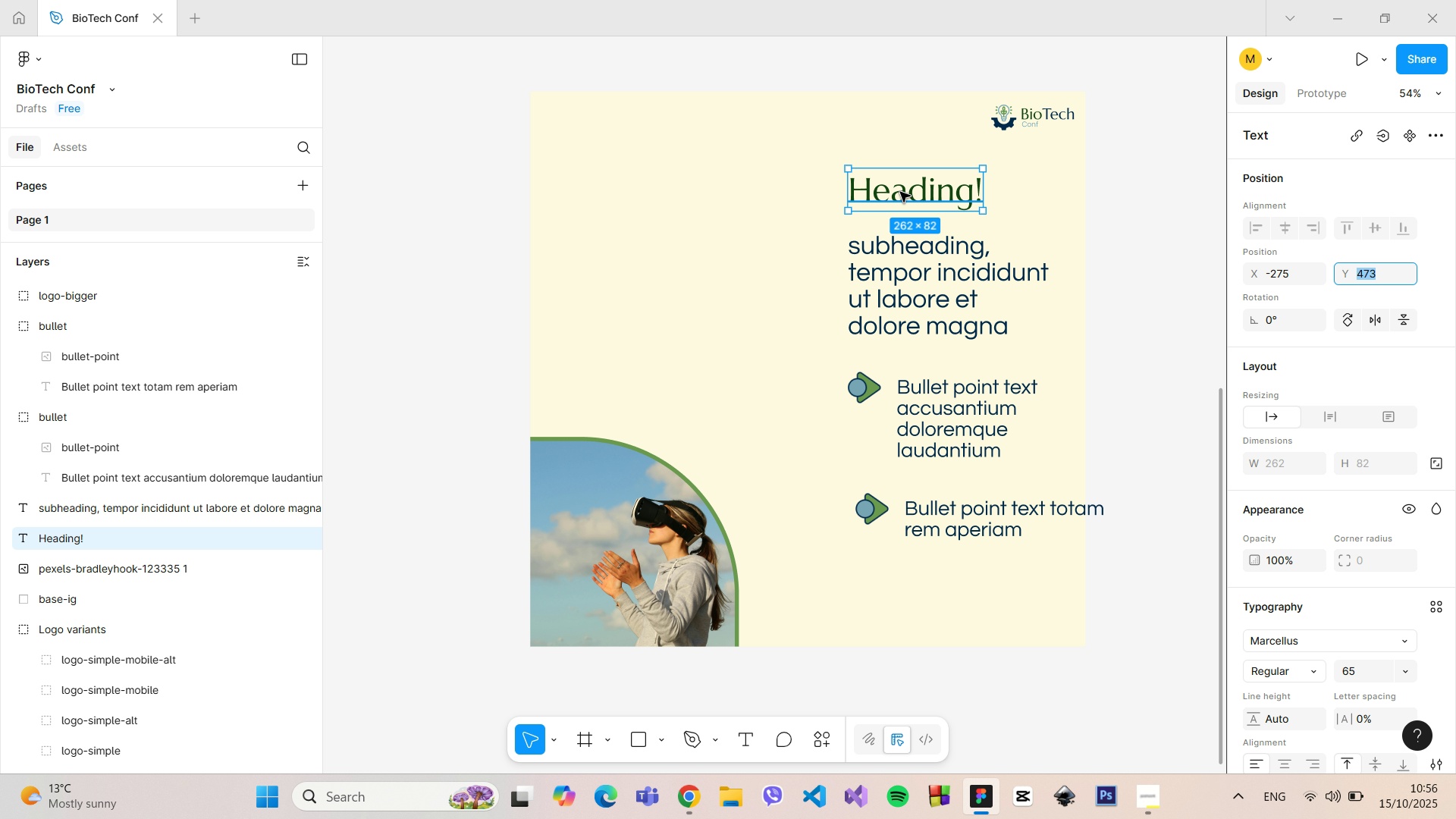 
left_click_drag(start_coordinate=[902, 191], to_coordinate=[834, 192])
 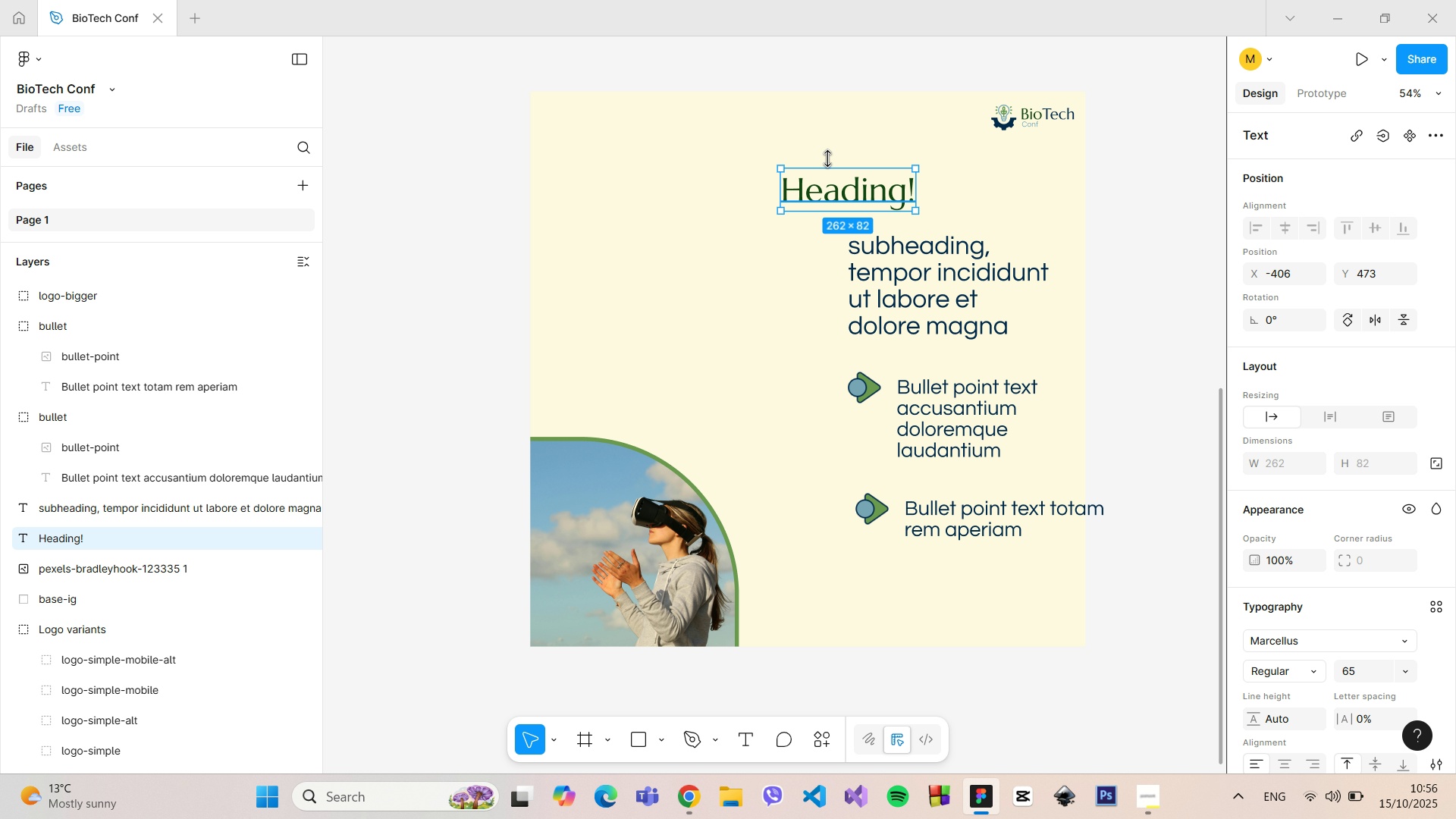 
hold_key(key=AltLeft, duration=1.51)
 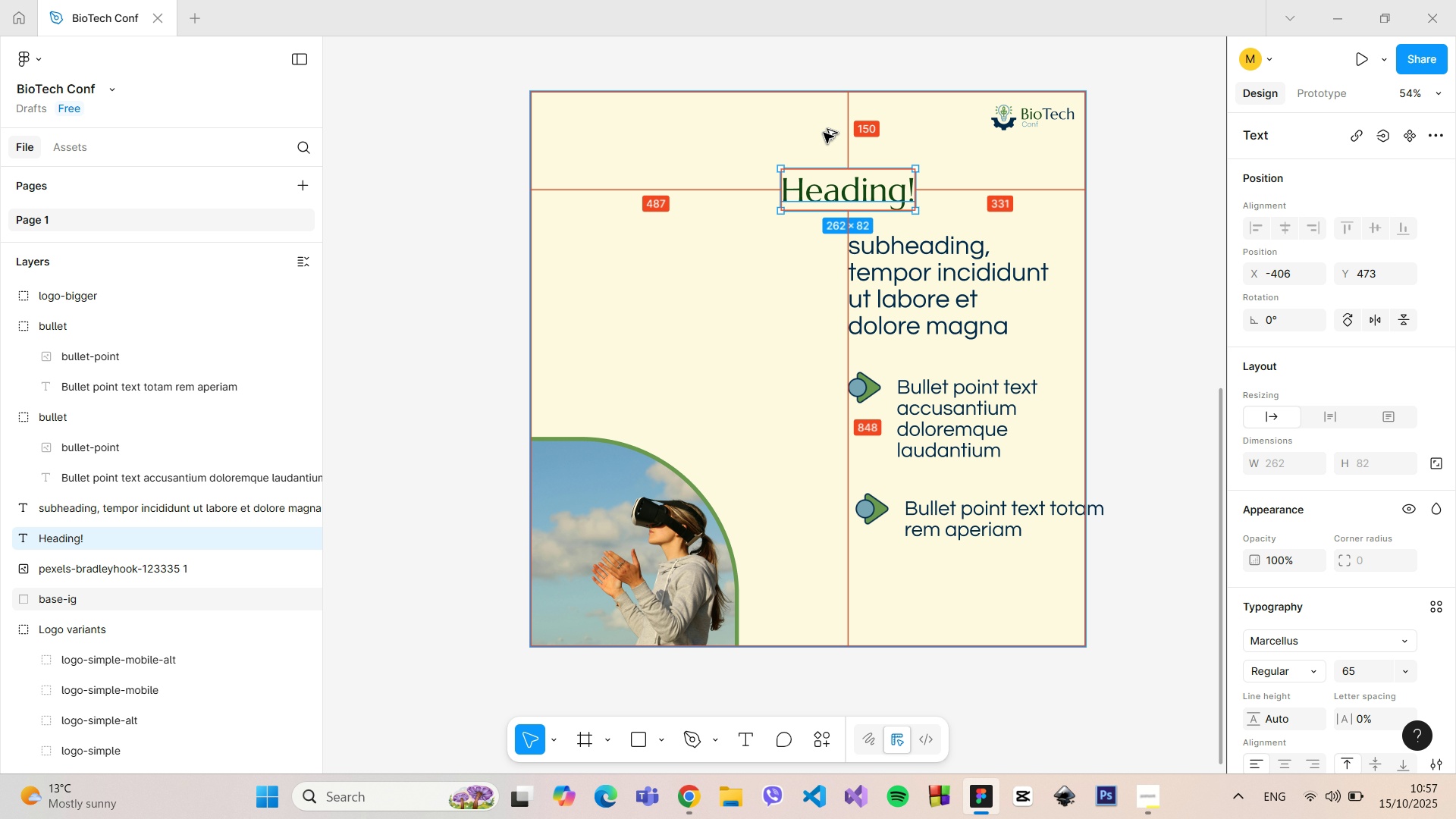 
hold_key(key=AltLeft, duration=1.5)
 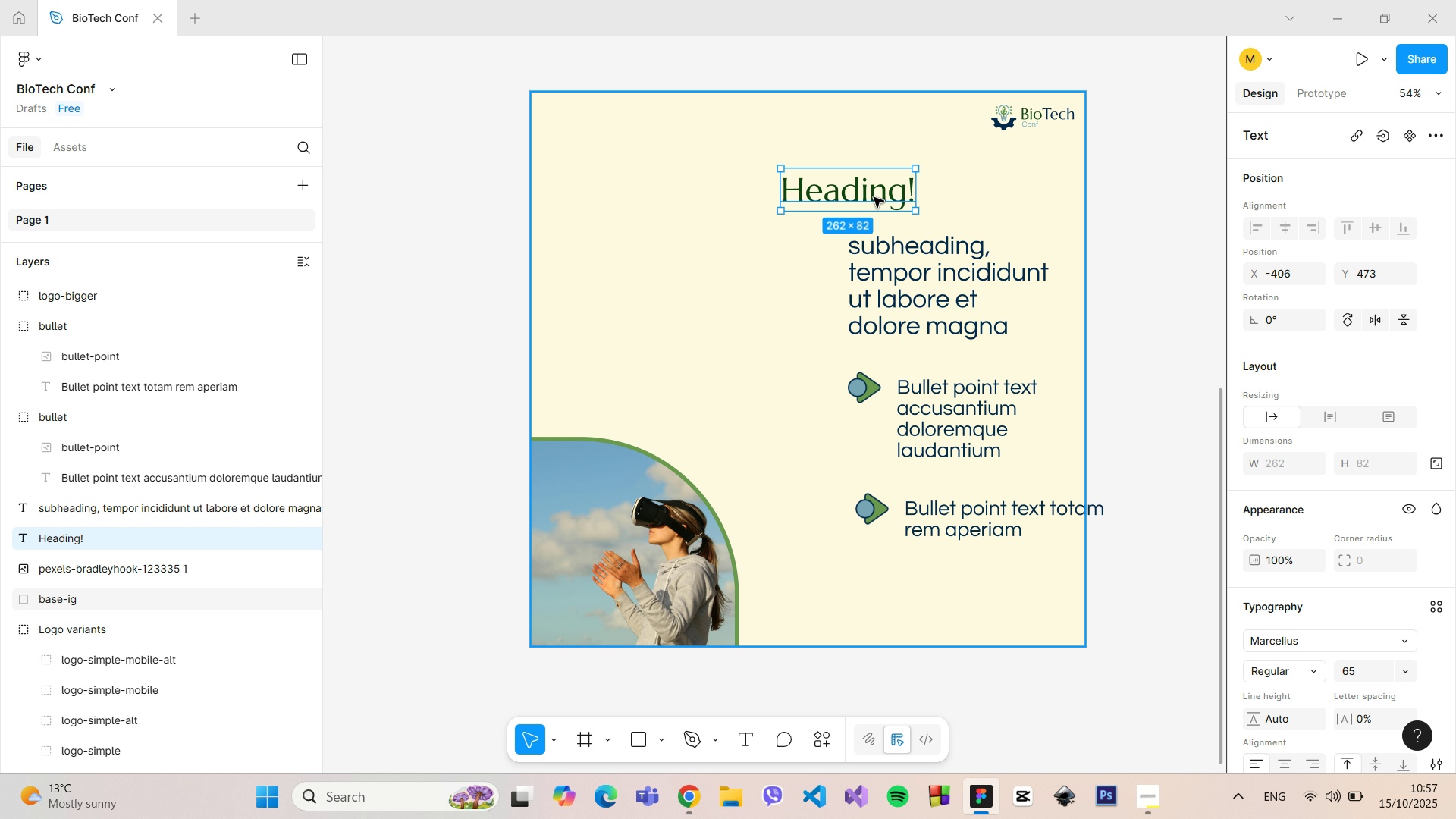 
hold_key(key=AltLeft, duration=0.31)
 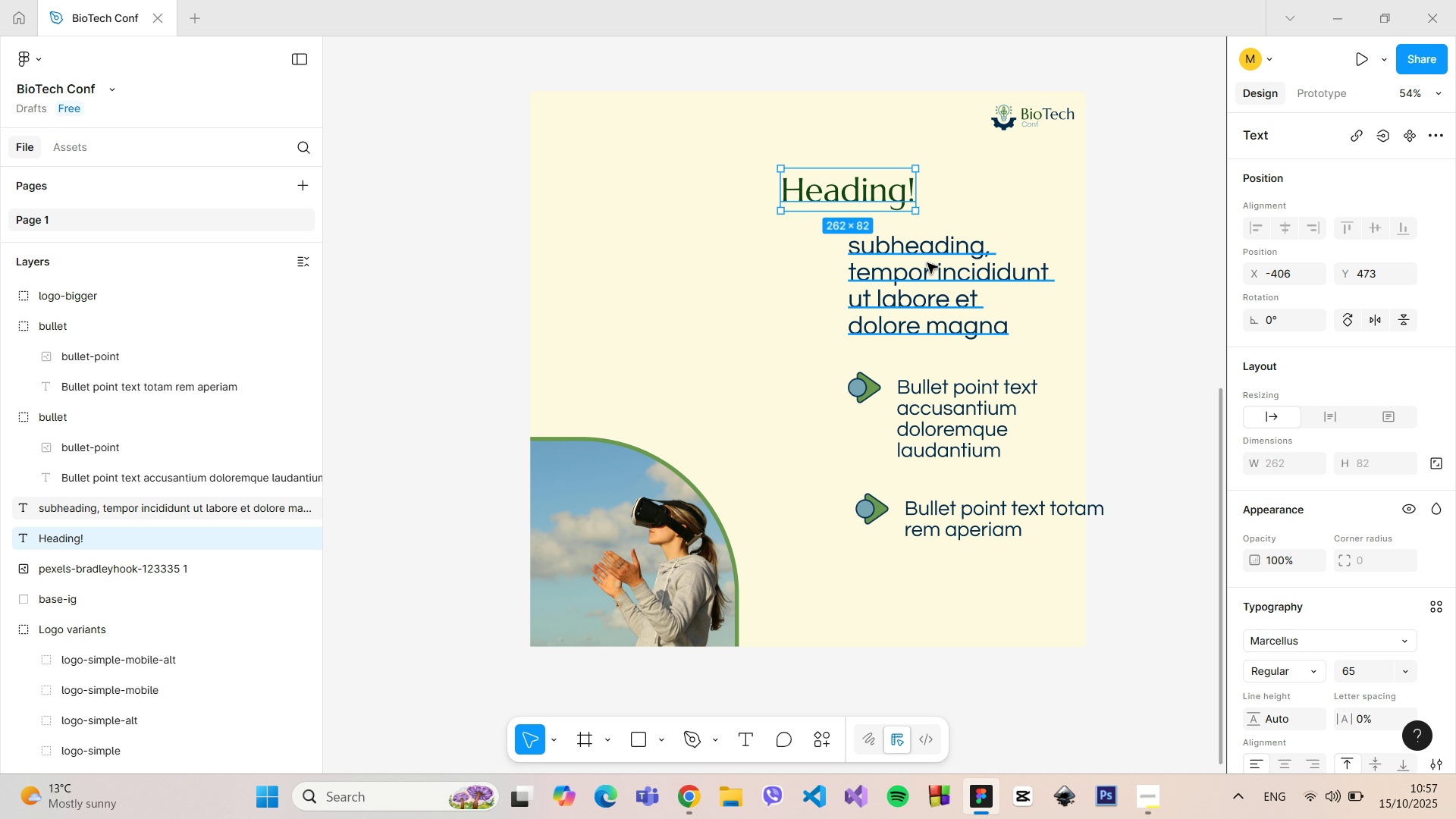 
left_click([927, 263])
 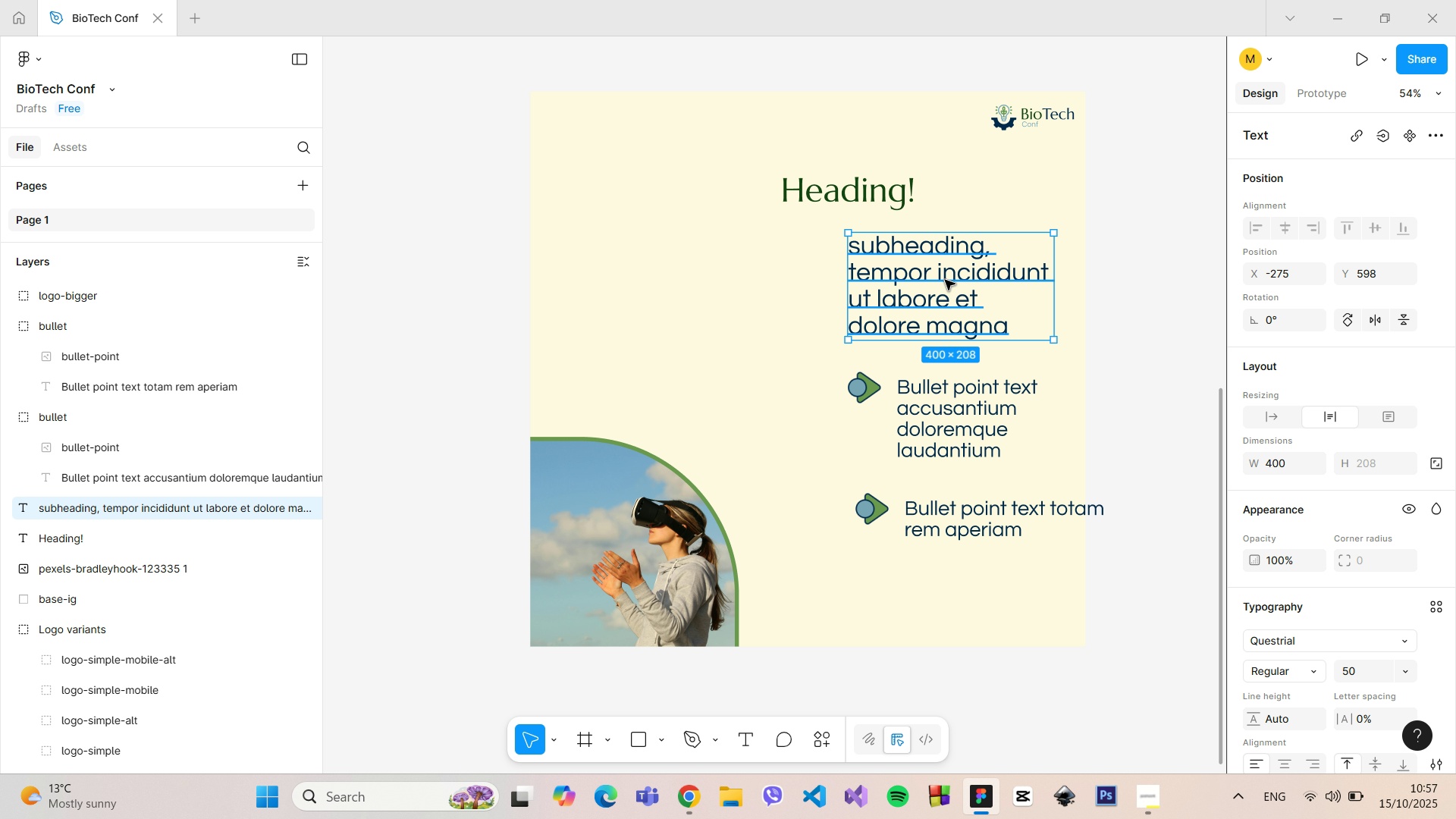 
left_click_drag(start_coordinate=[945, 280], to_coordinate=[879, 268])
 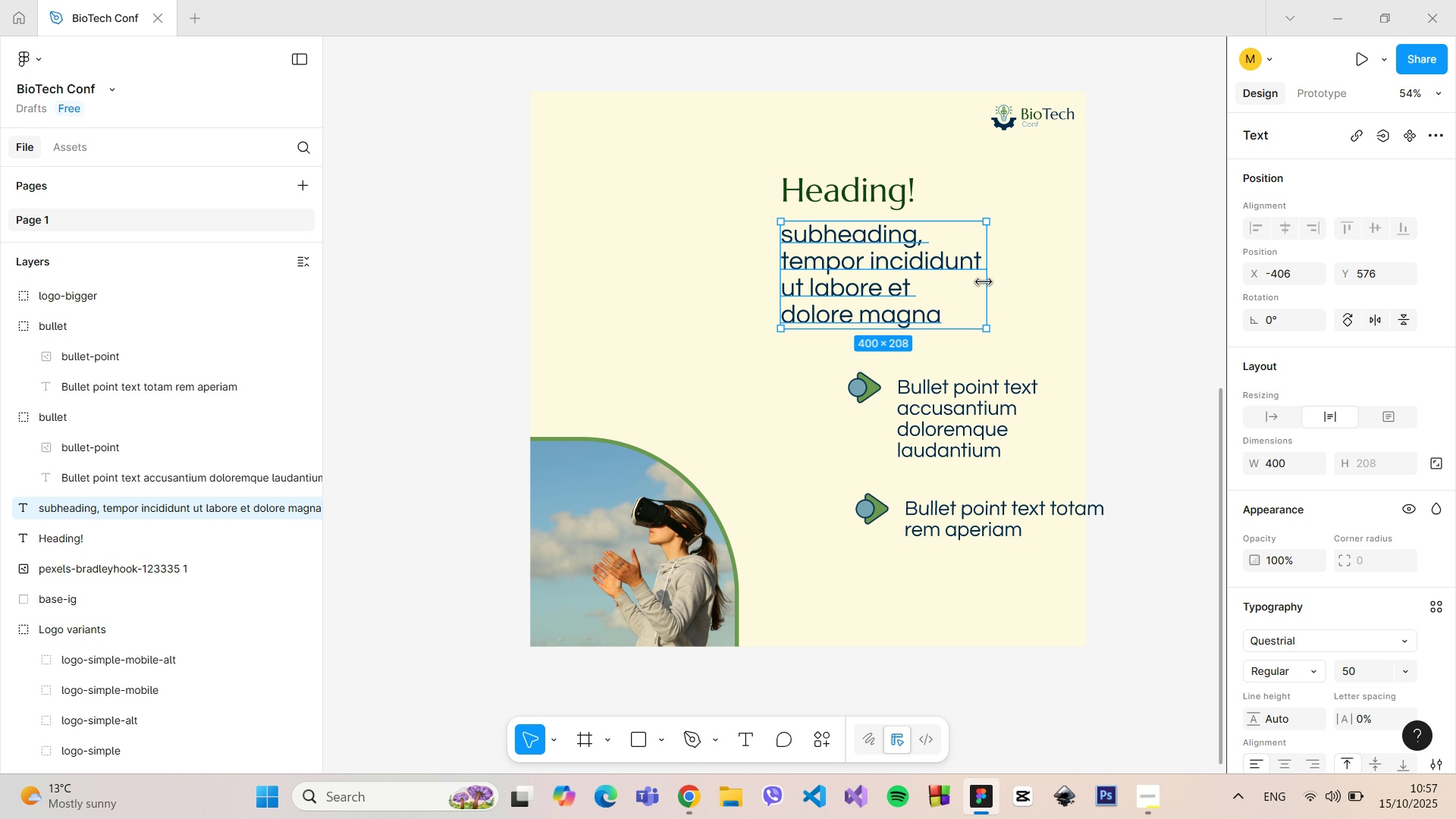 
left_click_drag(start_coordinate=[984, 282], to_coordinate=[1023, 287])
 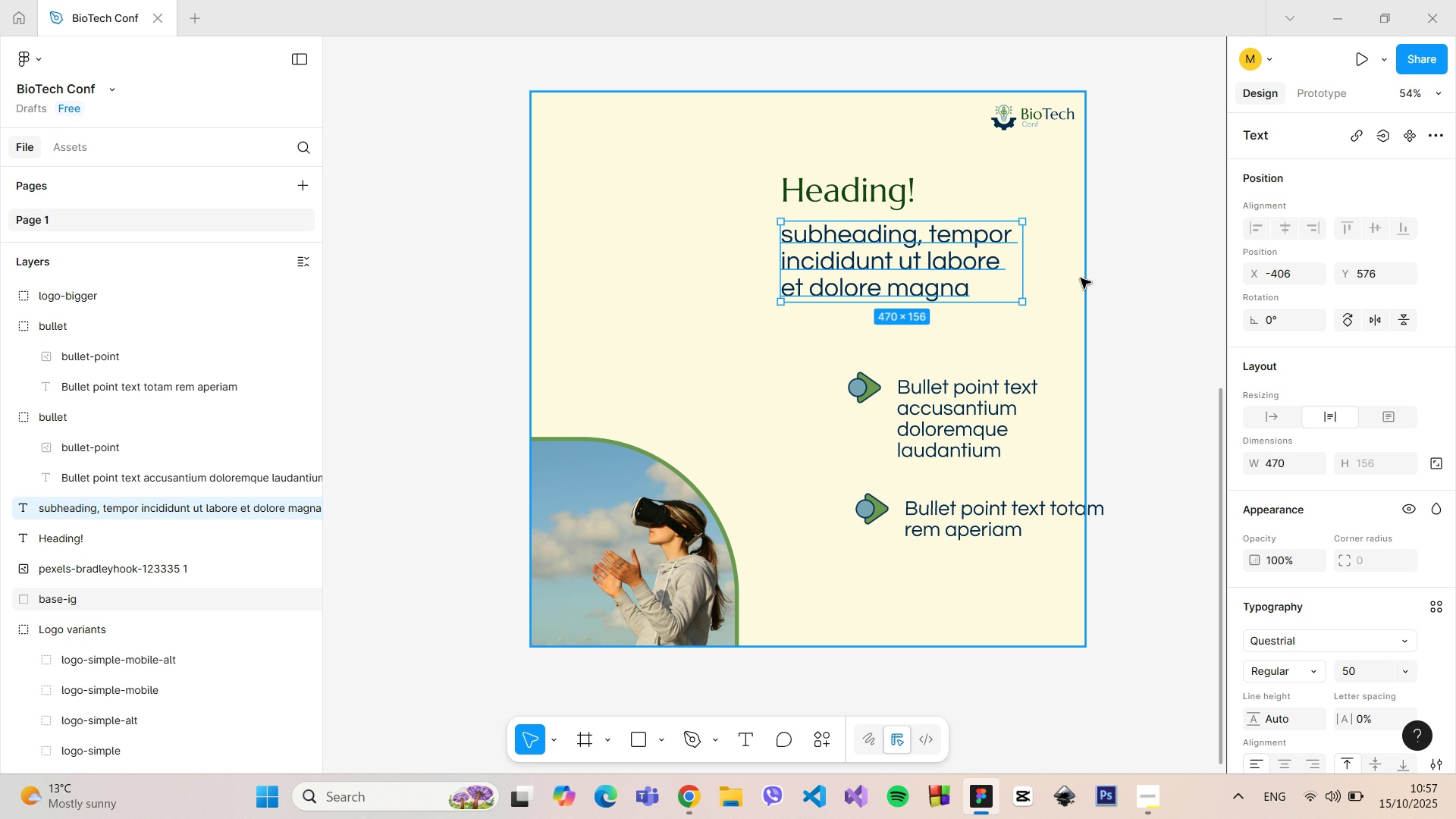 
hold_key(key=AltLeft, duration=0.6)
 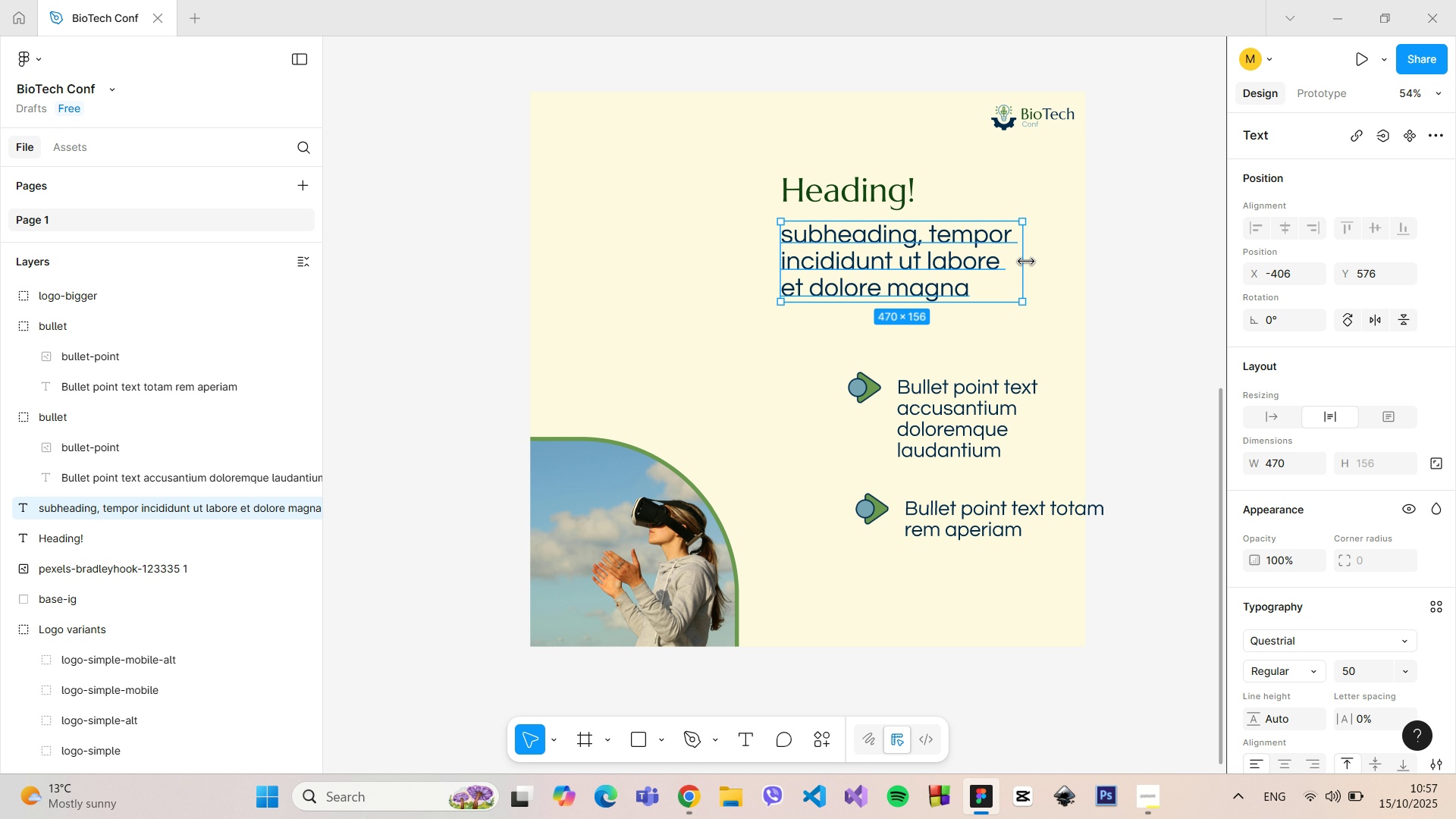 
left_click_drag(start_coordinate=[1026, 262], to_coordinate=[1034, 262])
 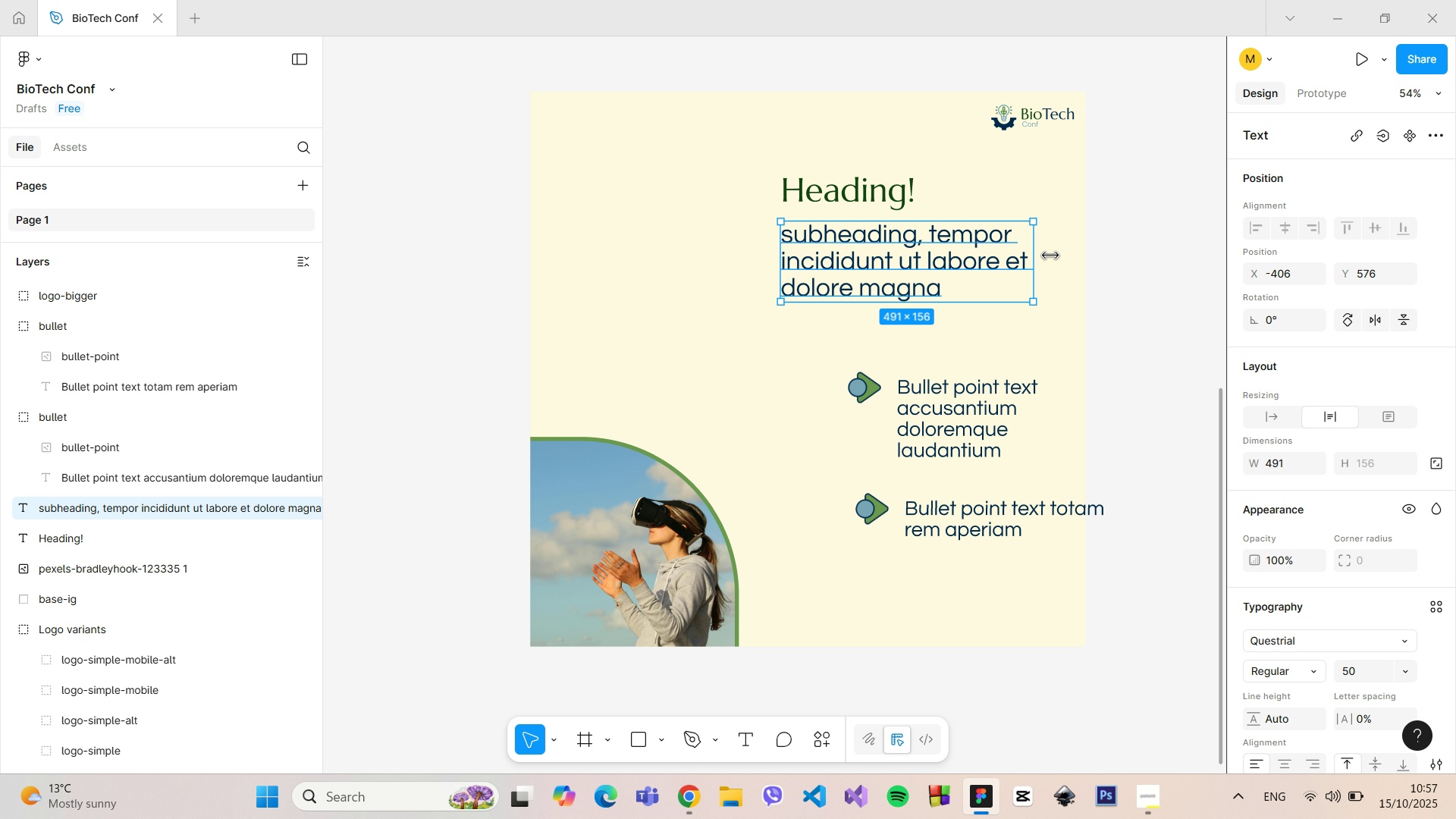 
hold_key(key=AltLeft, duration=0.84)
 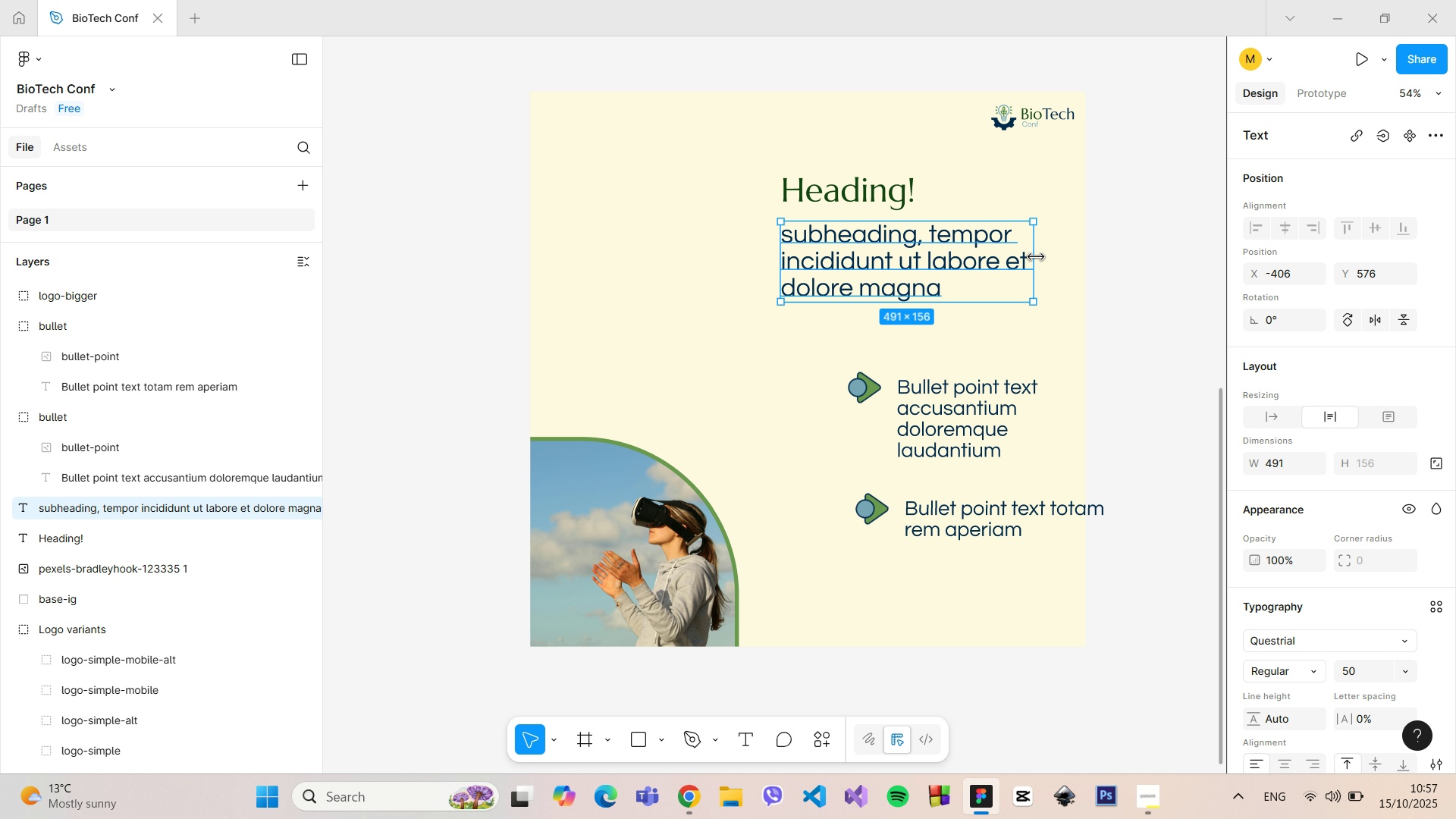 
left_click_drag(start_coordinate=[1036, 257], to_coordinate=[1040, 257])
 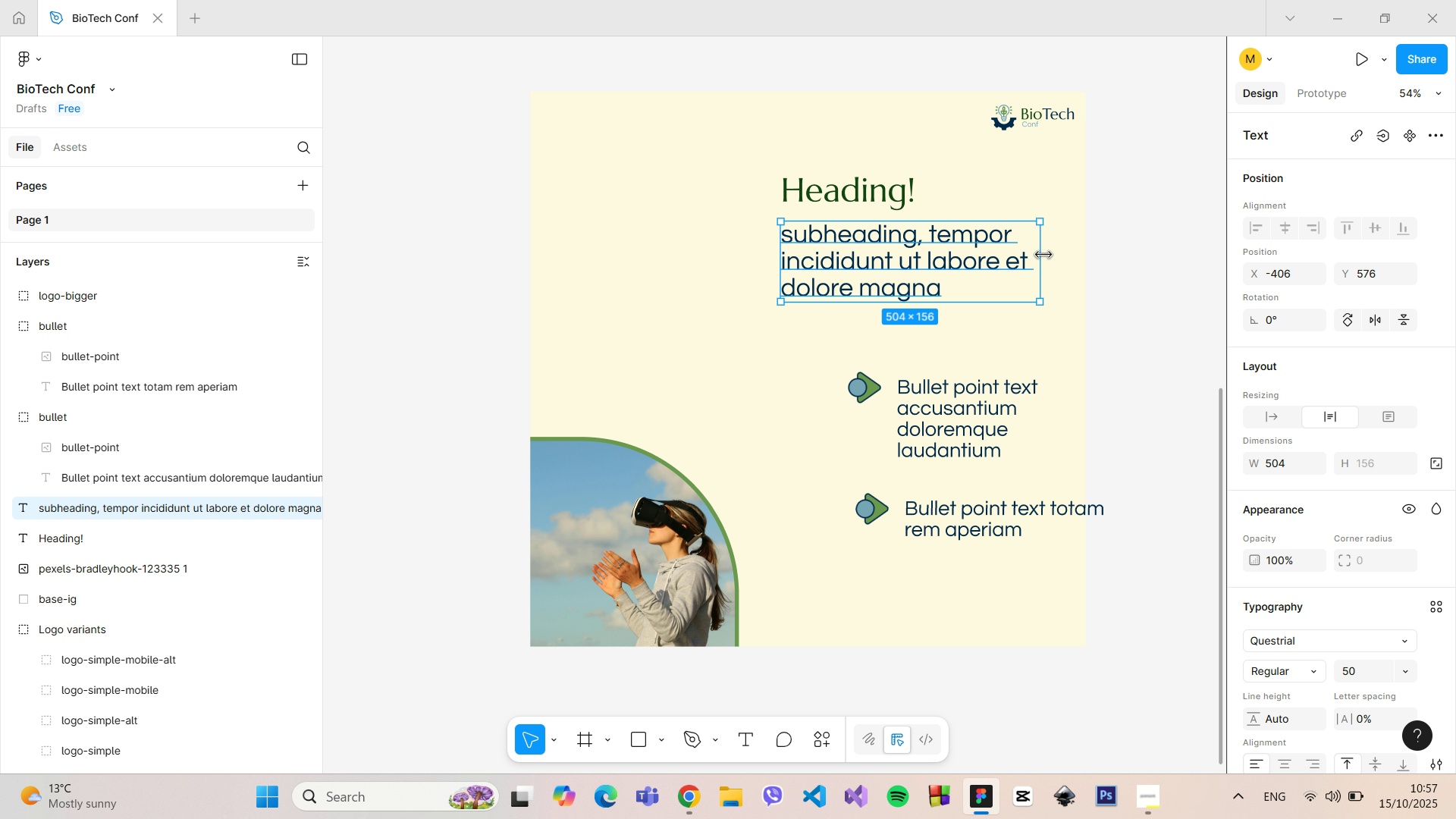 
hold_key(key=AltLeft, duration=0.85)
 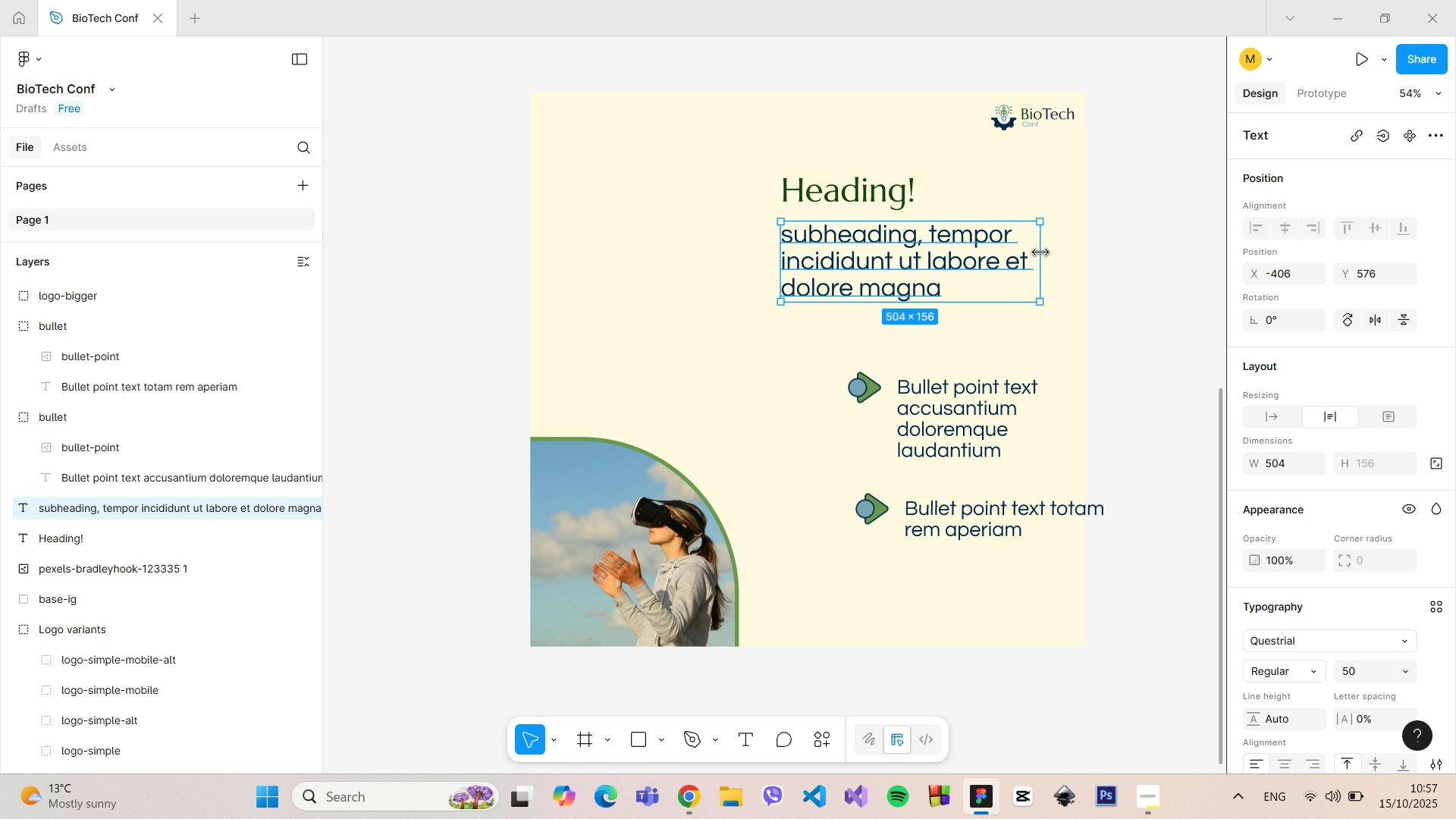 
left_click([1040, 253])
 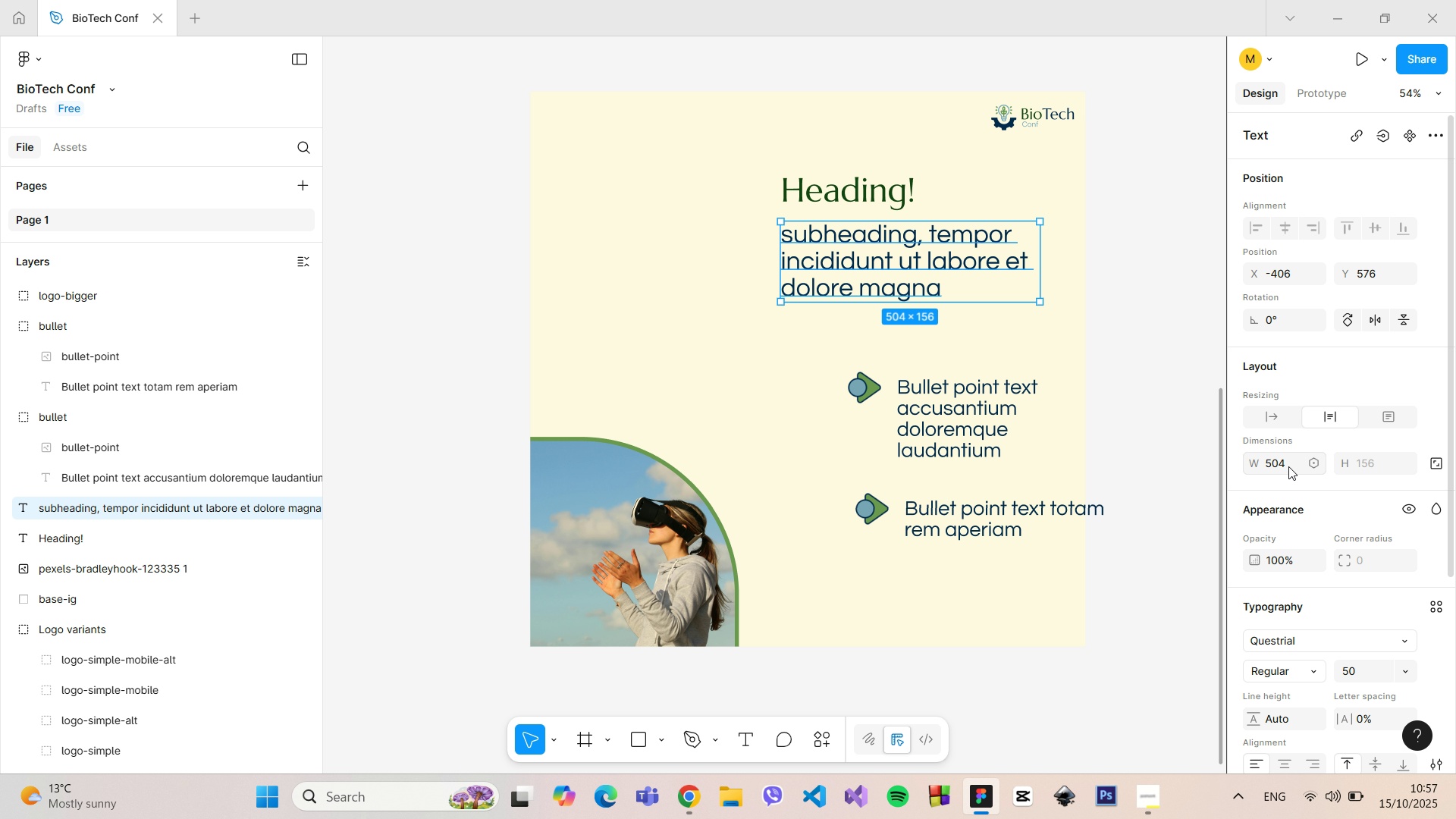 
left_click([1285, 466])
 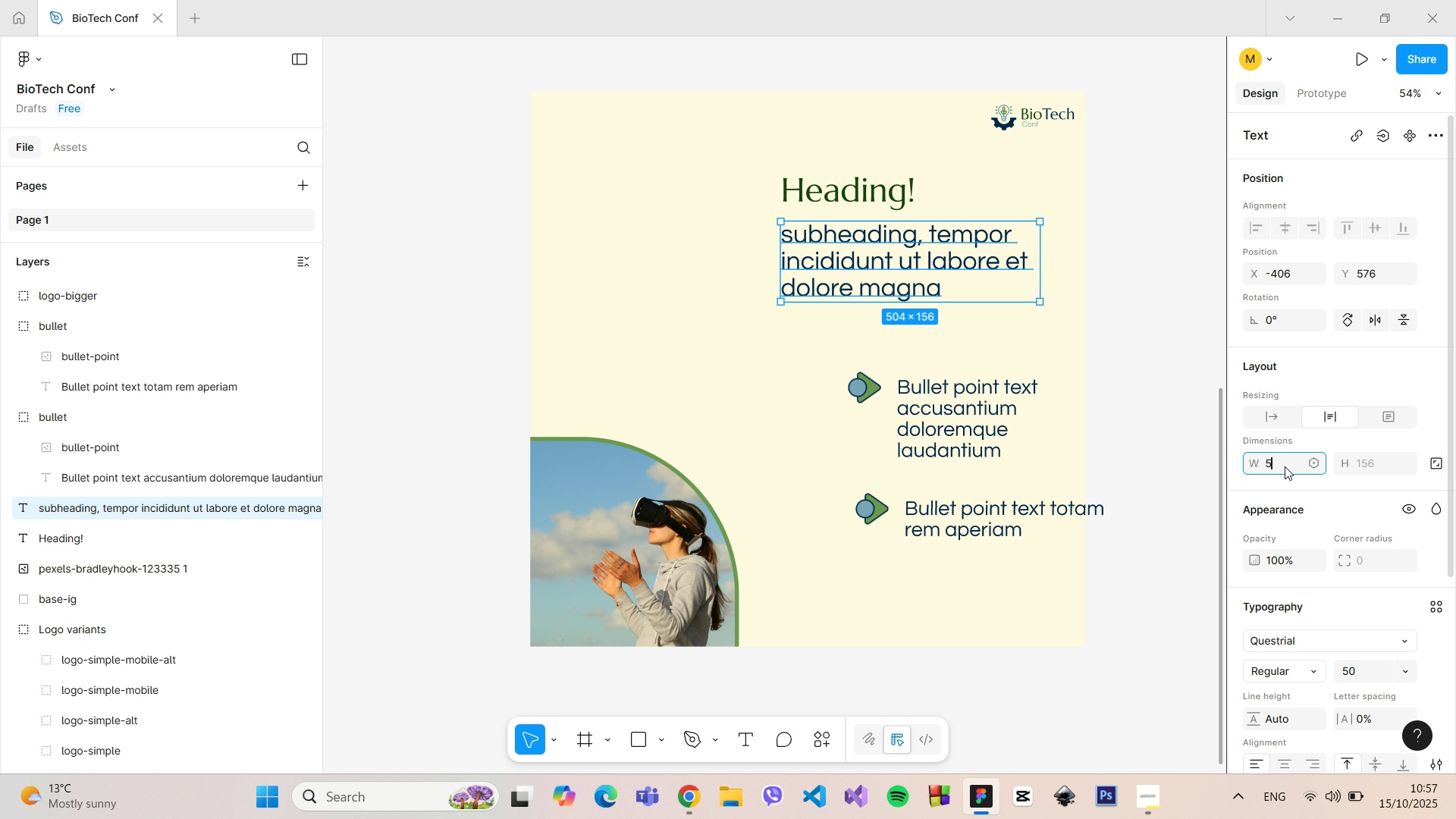 
type(500)
 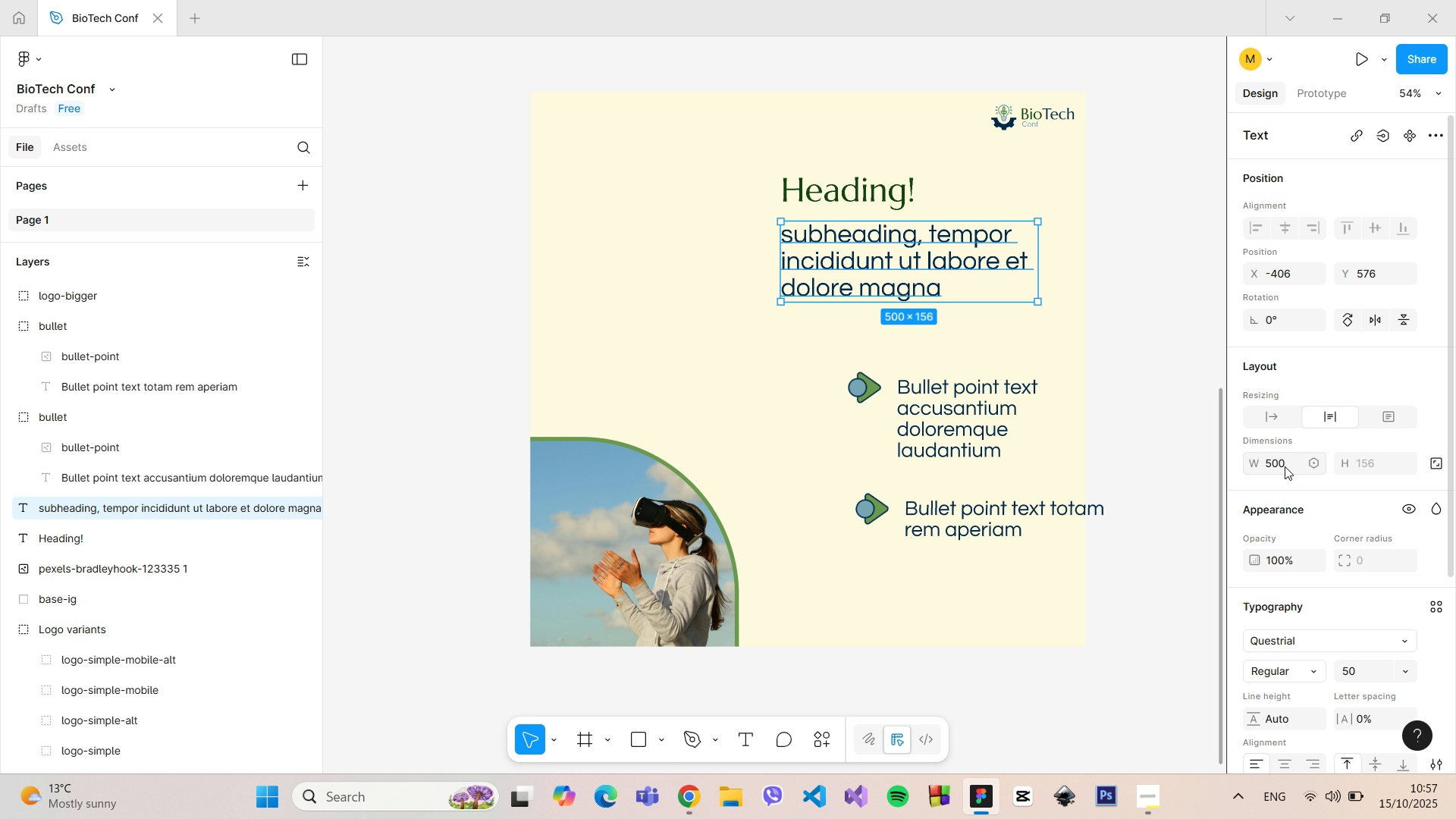 
key(Enter)
 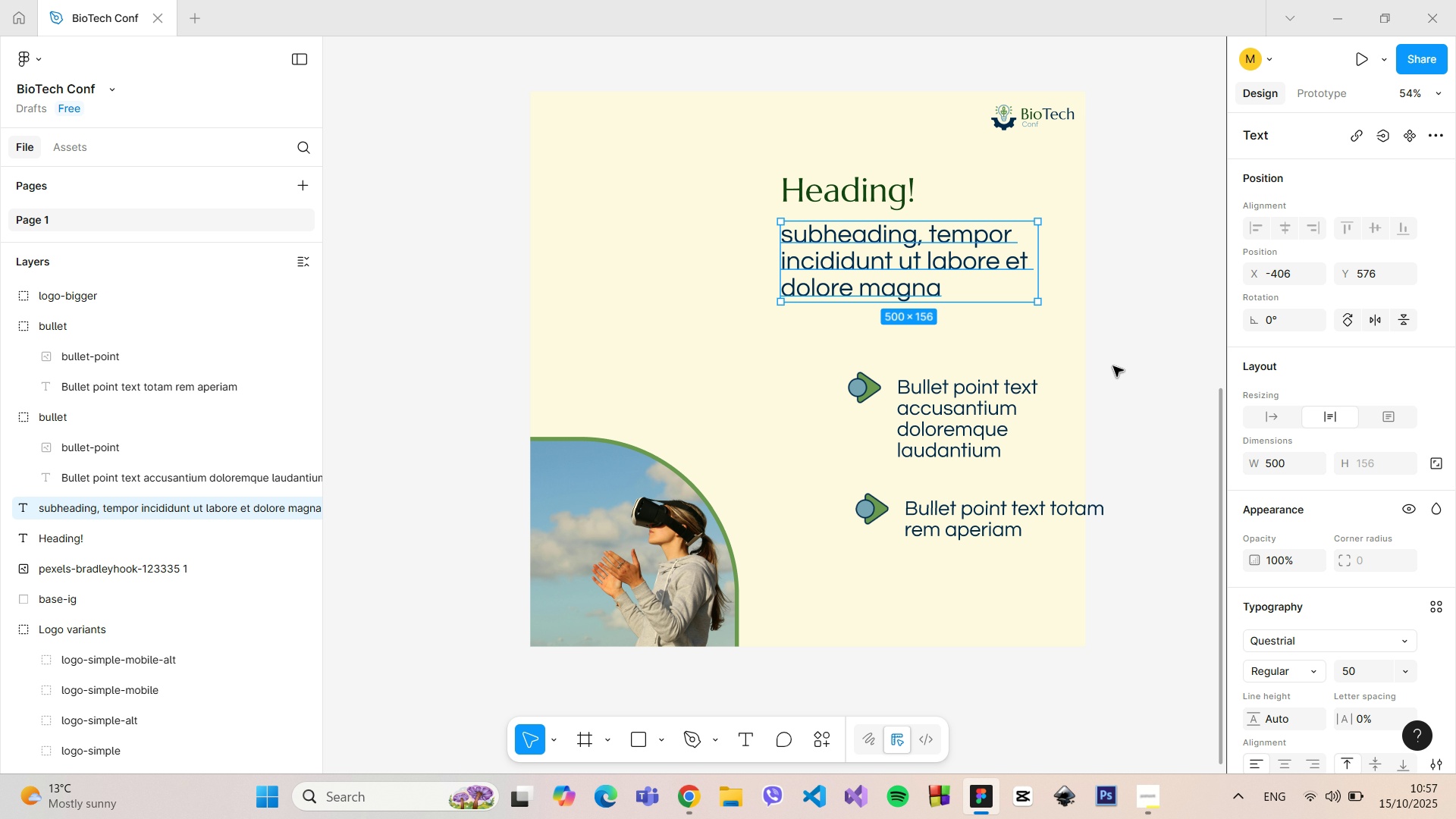 
hold_key(key=AltLeft, duration=1.2)
 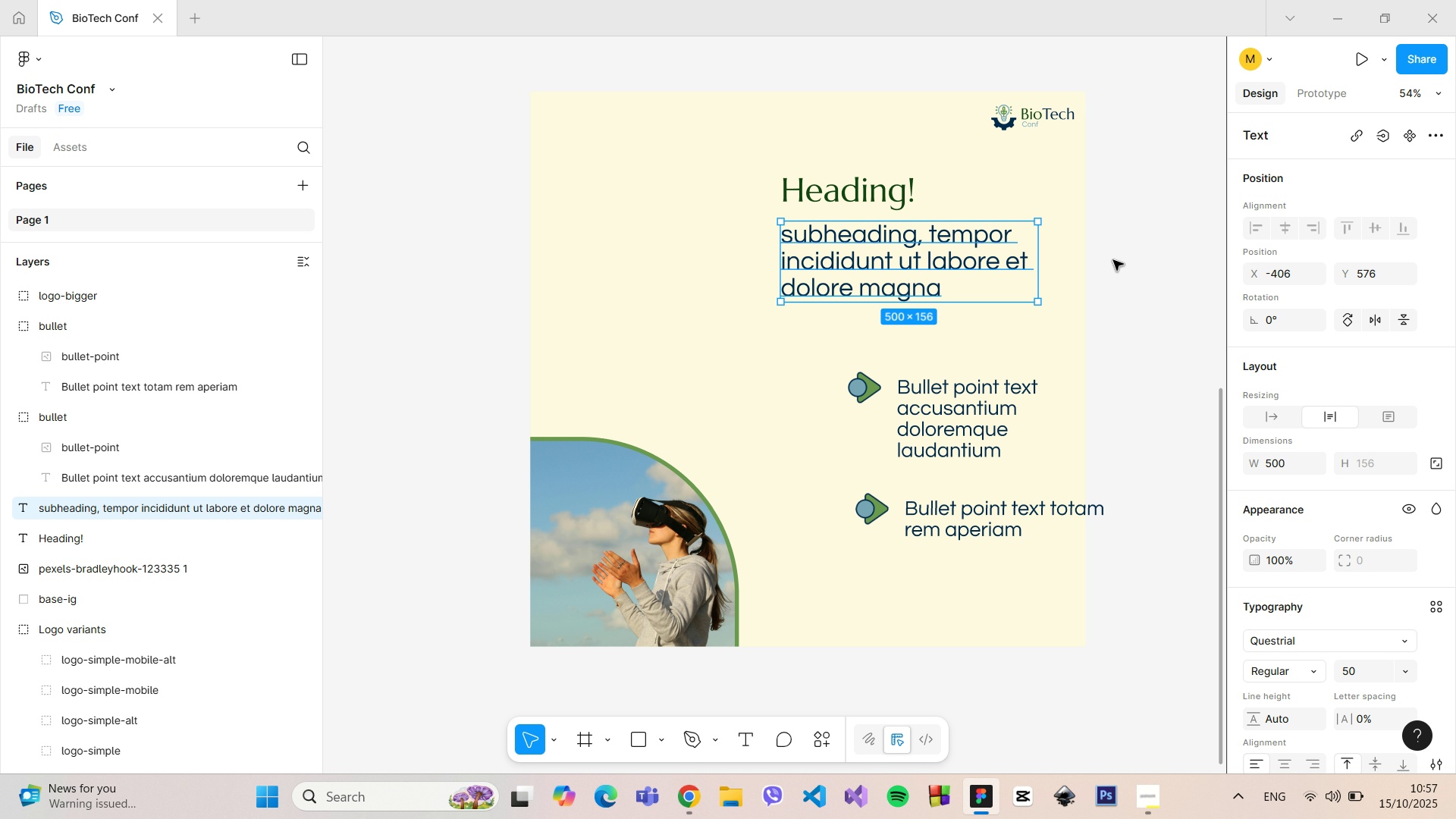 
left_click([1113, 260])
 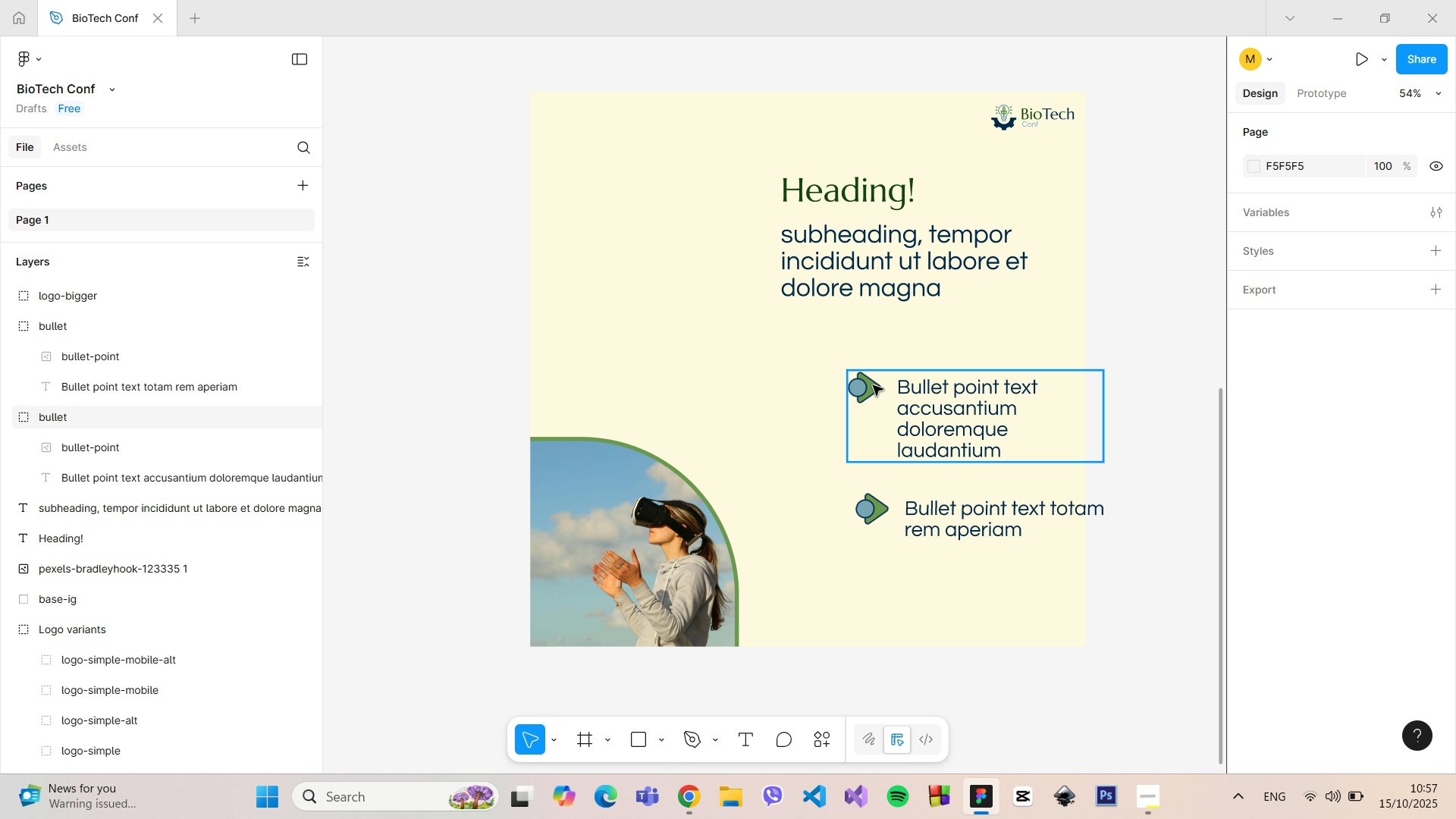 
left_click([885, 393])
 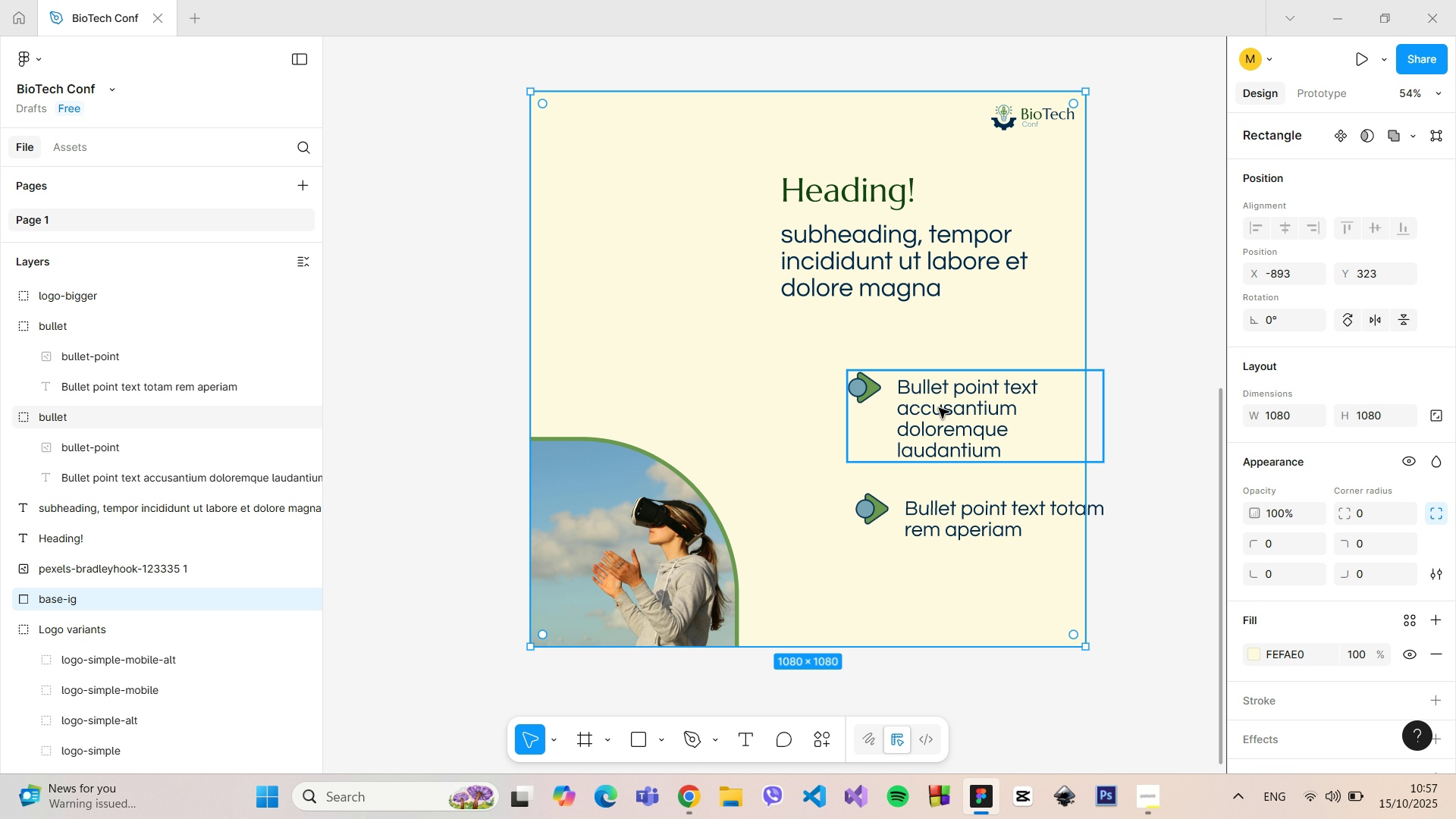 
left_click([939, 408])
 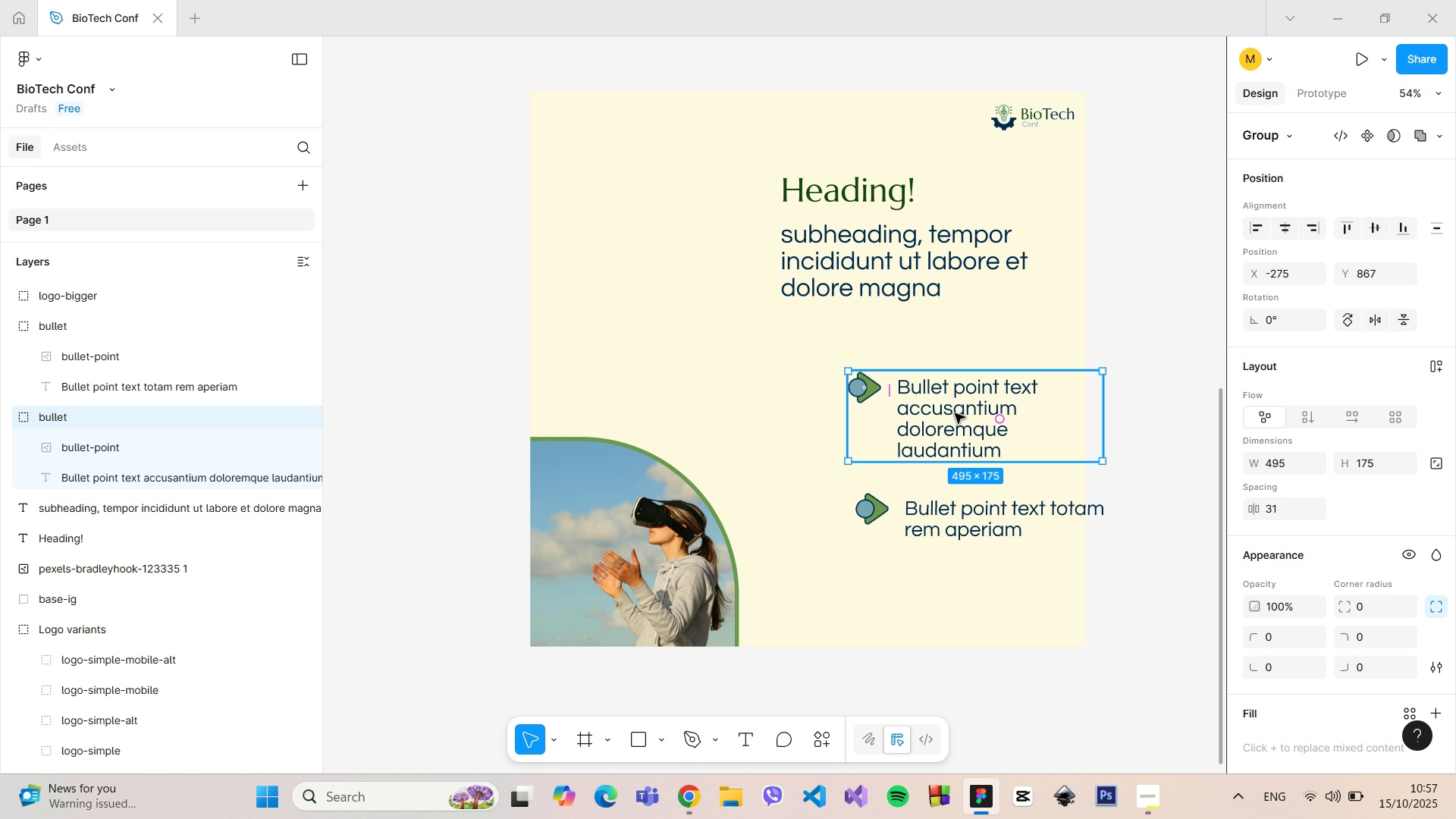 
double_click([955, 413])
 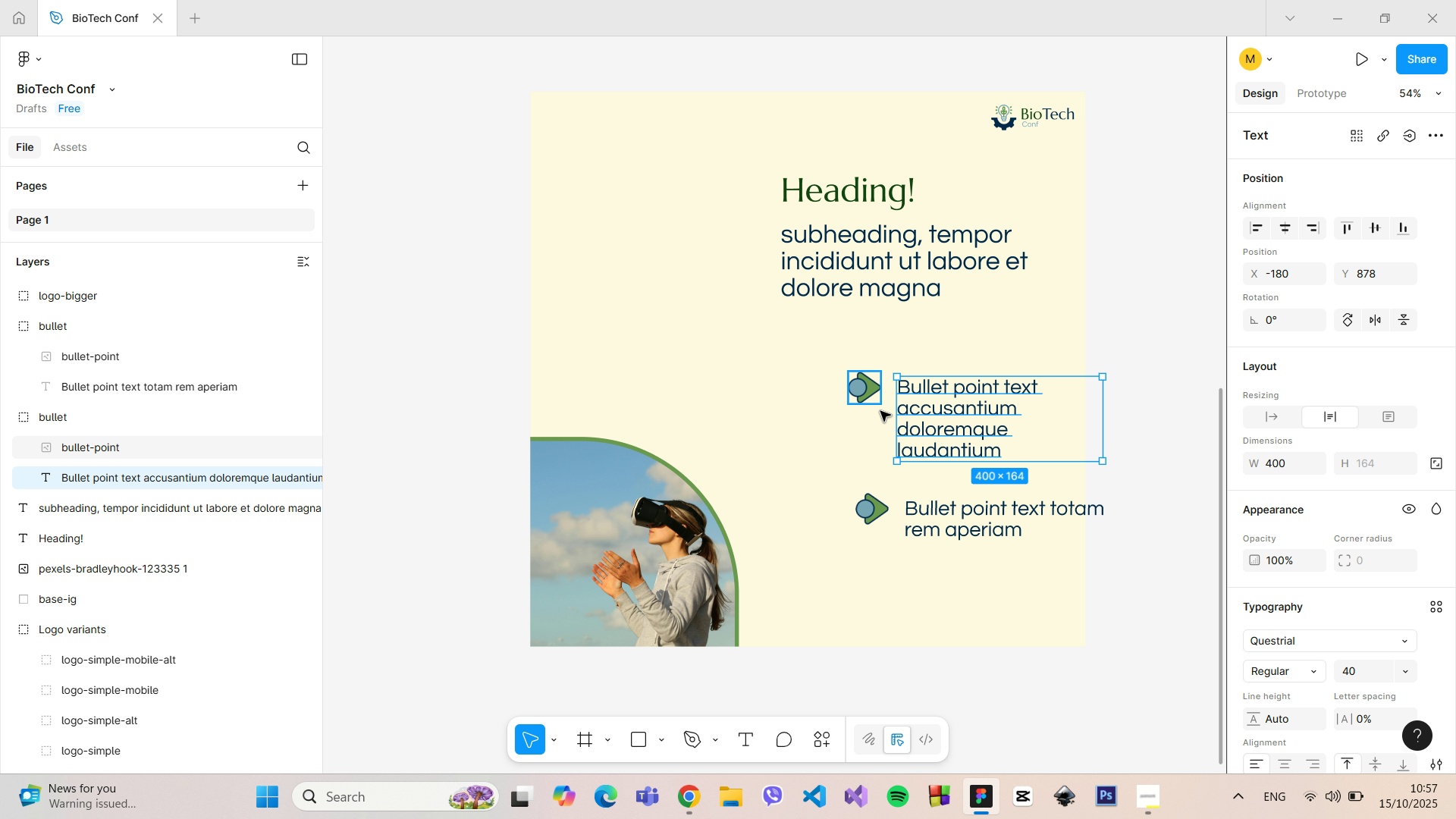 
left_click([865, 668])
 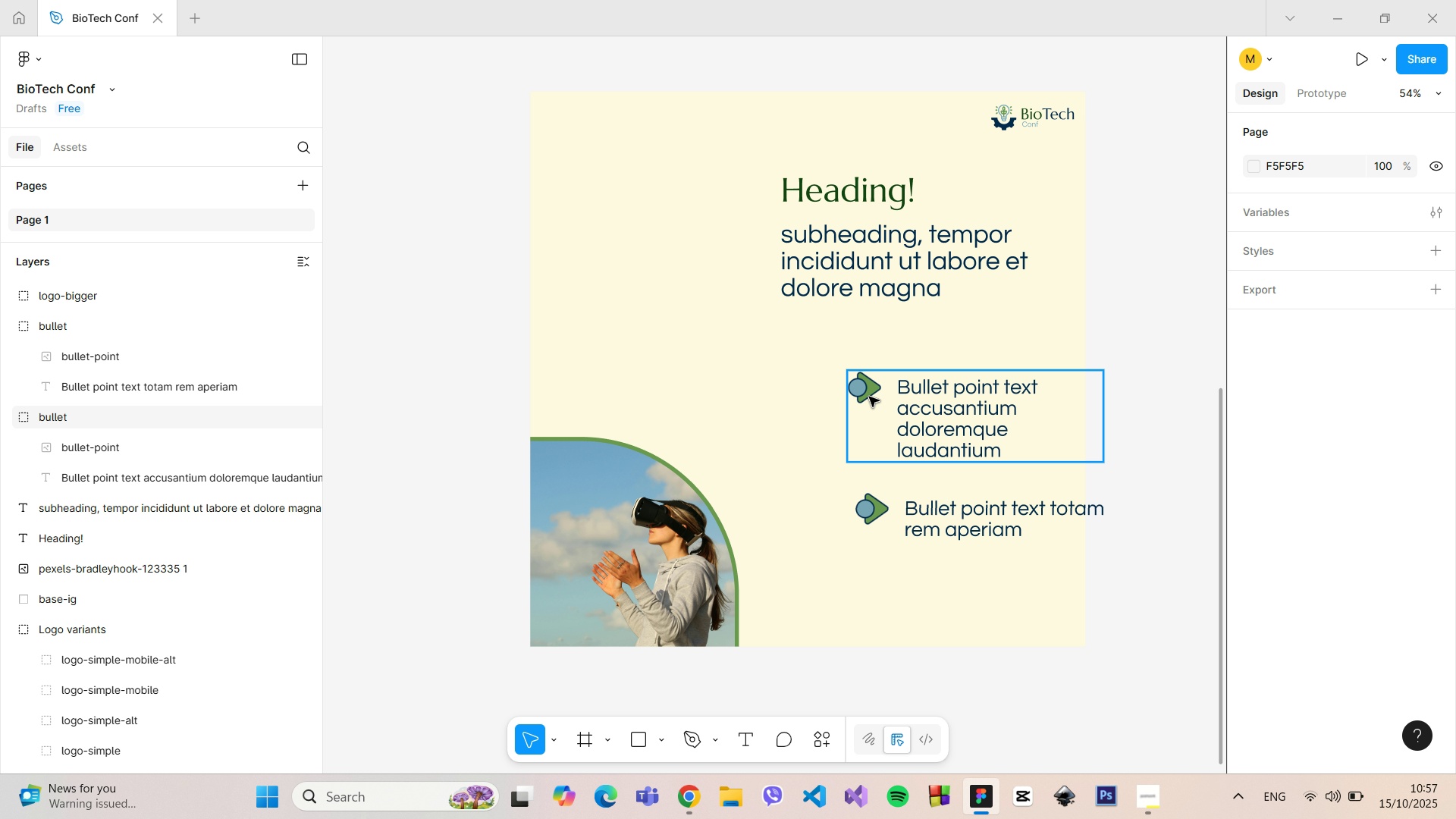 
left_click([869, 394])
 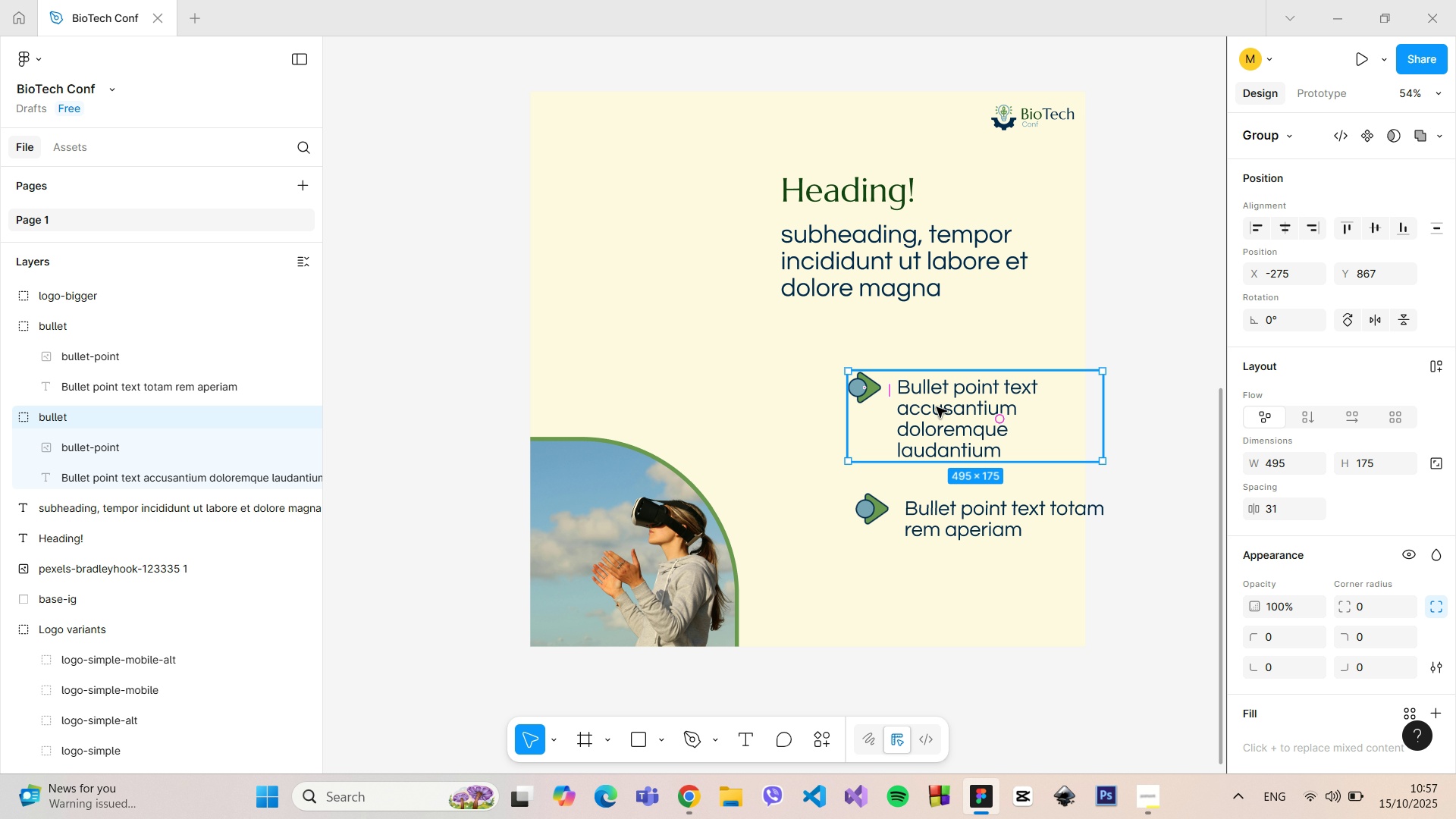 
left_click_drag(start_coordinate=[938, 408], to_coordinate=[871, 400])
 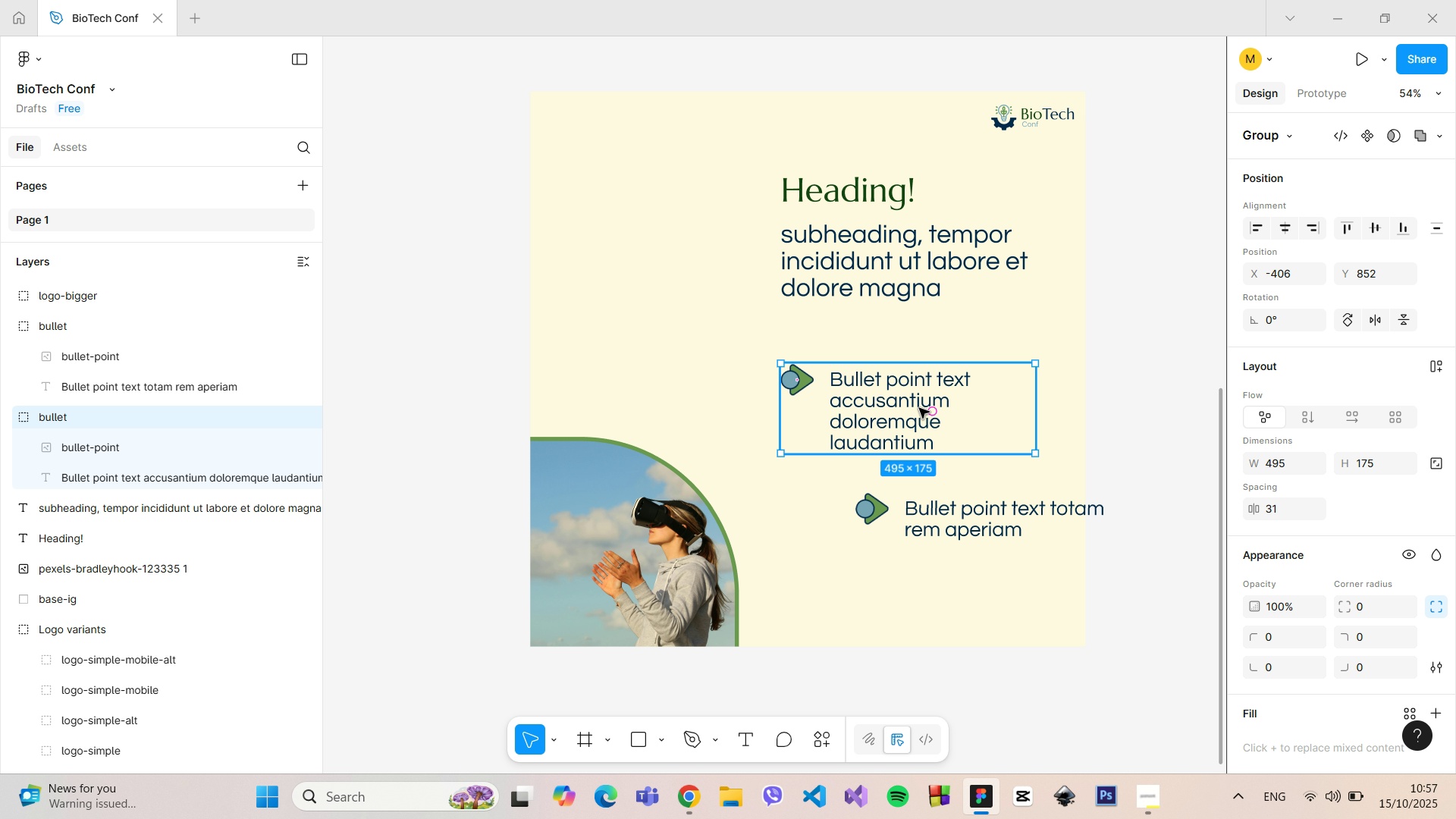 
double_click([919, 408])
 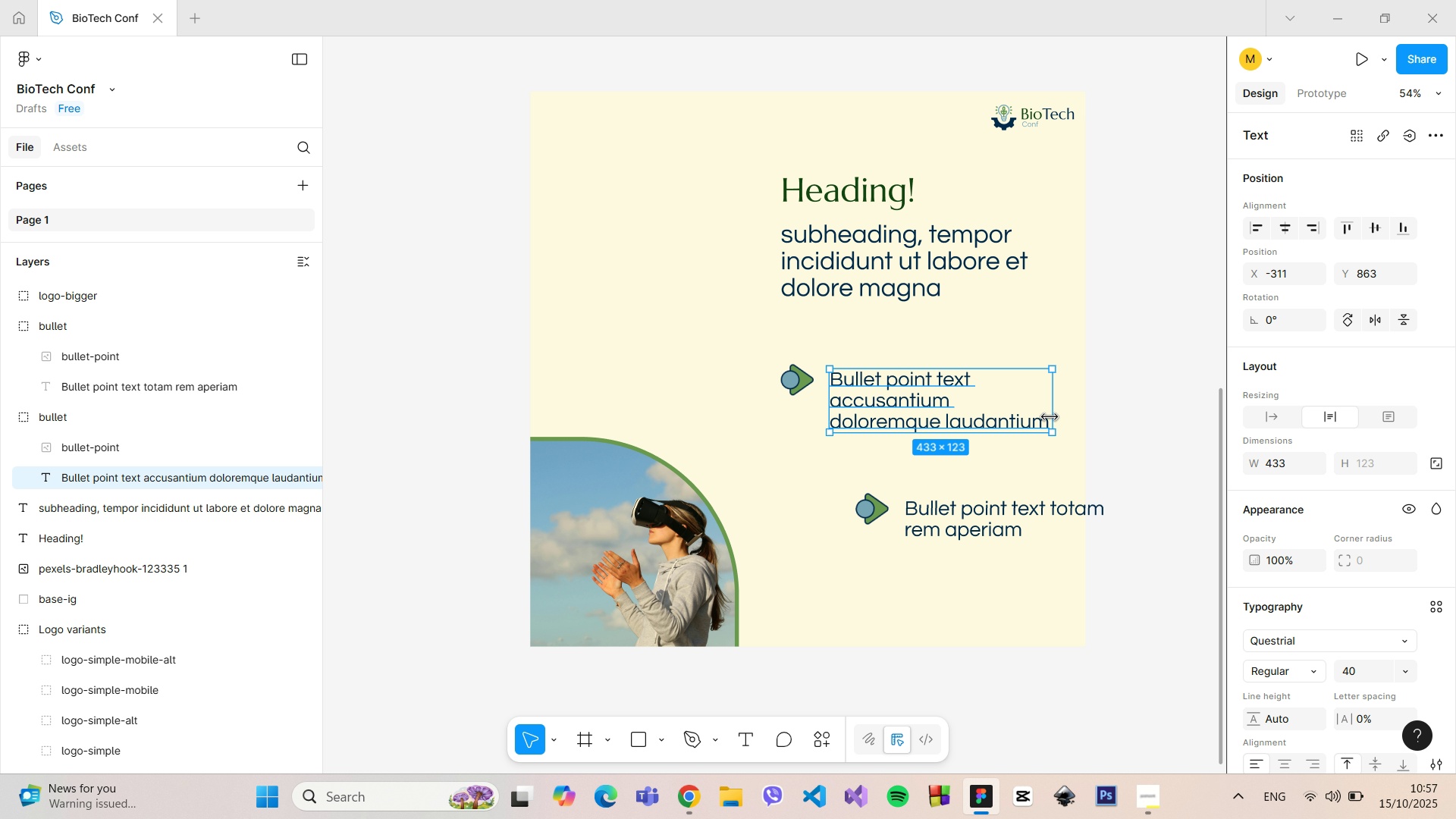 
wait(9.26)
 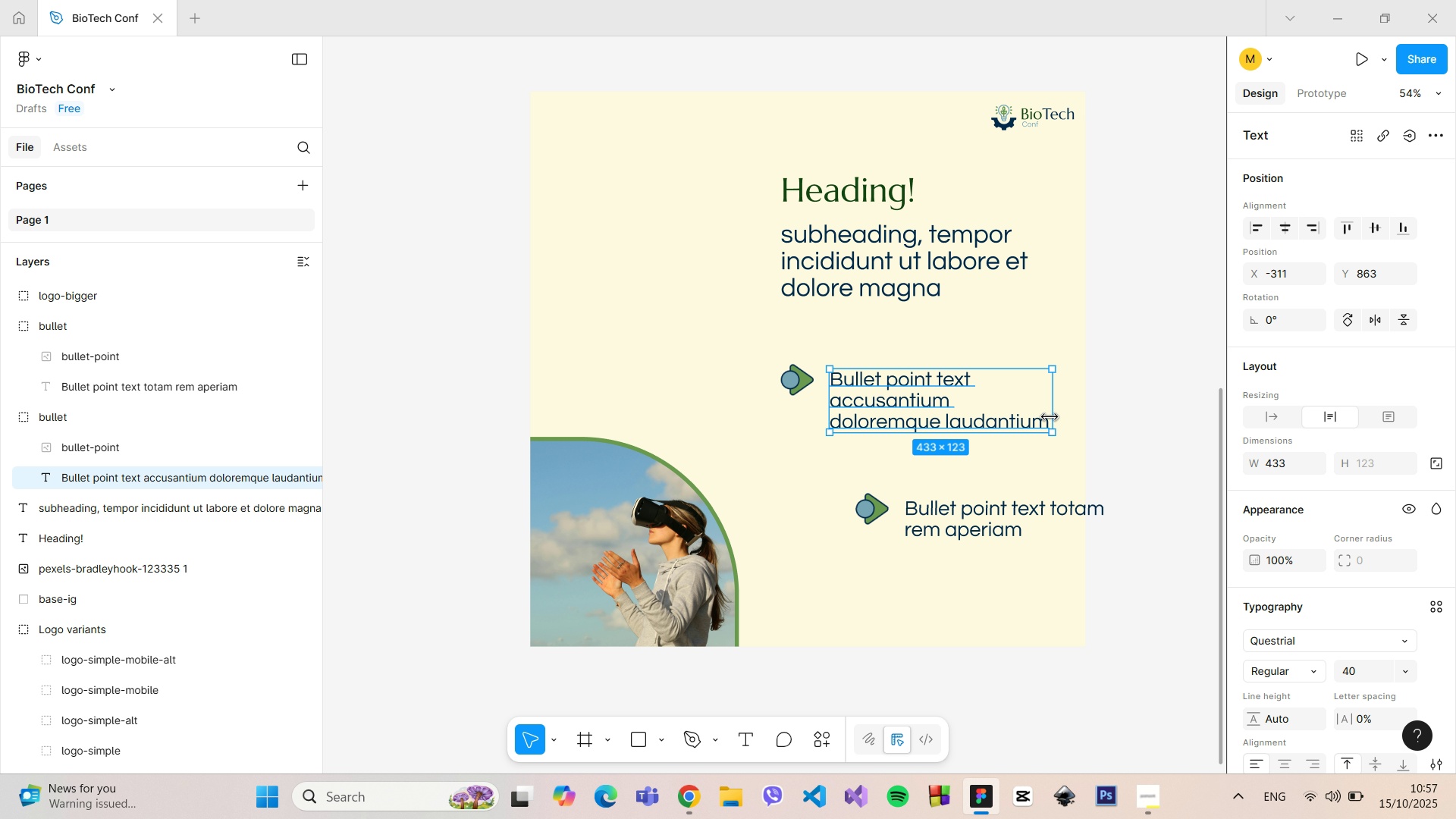 
left_click([880, 512])
 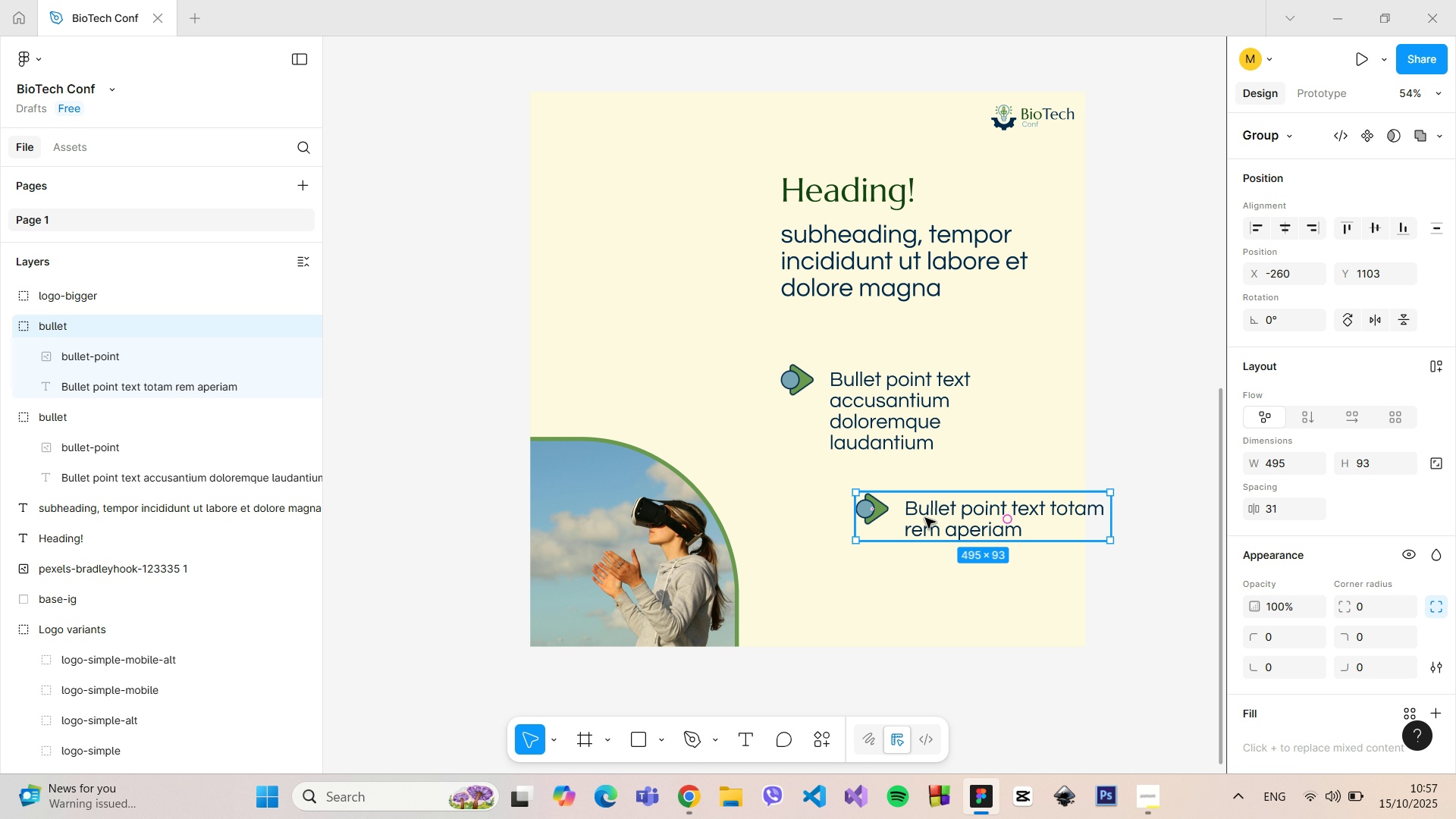 
left_click_drag(start_coordinate=[925, 518], to_coordinate=[850, 510])
 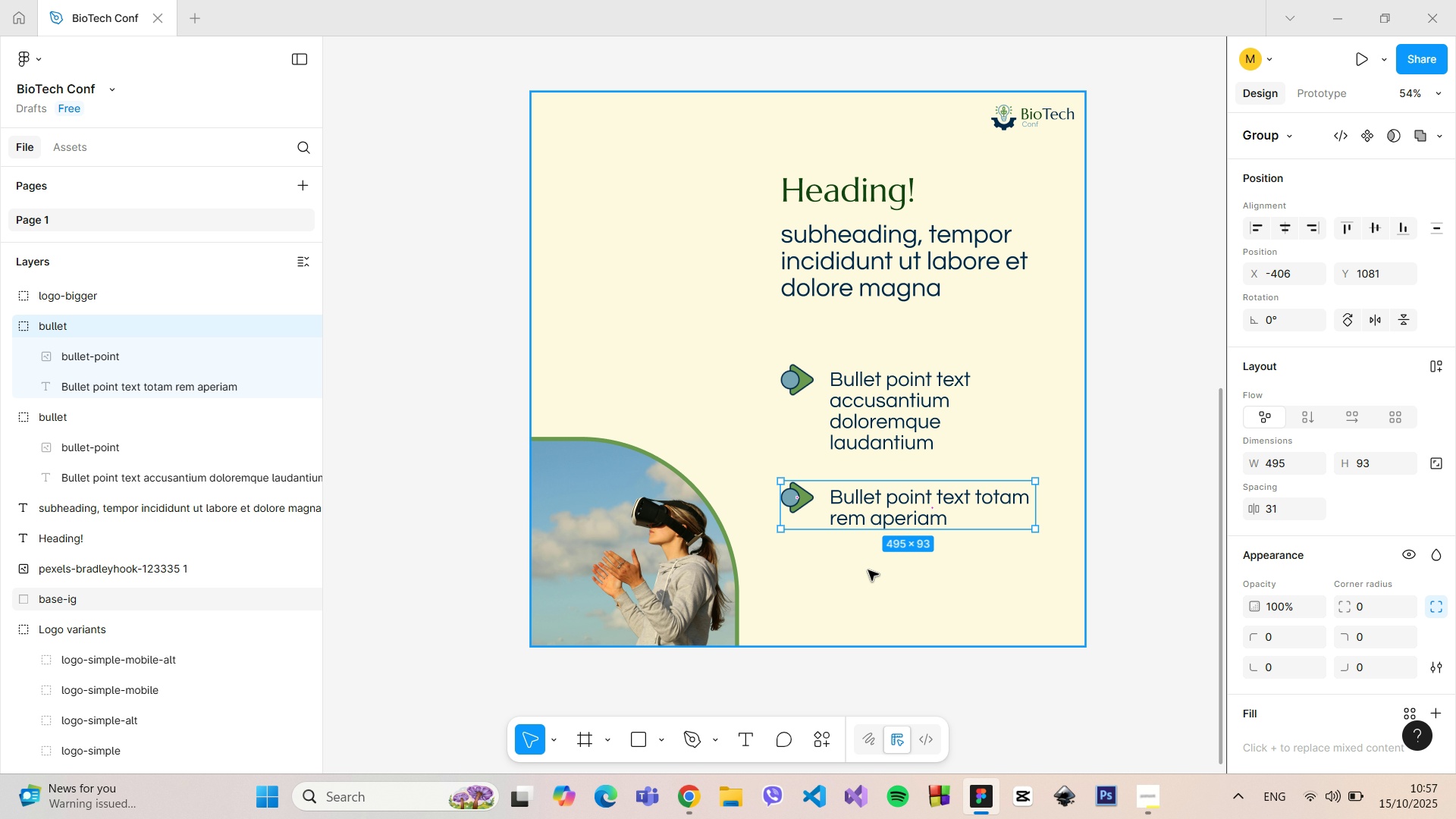 
left_click([868, 570])
 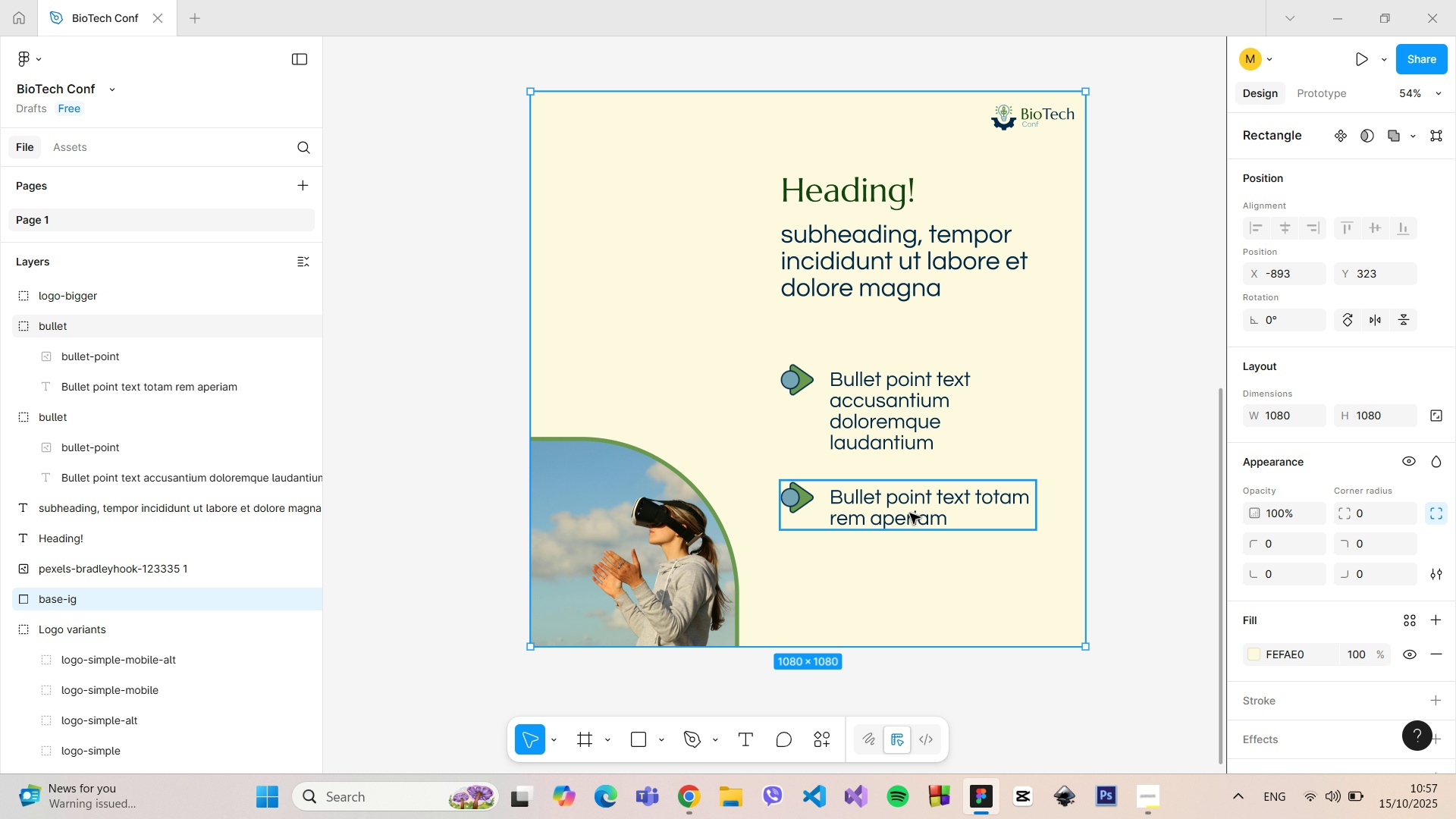 
double_click([930, 510])
 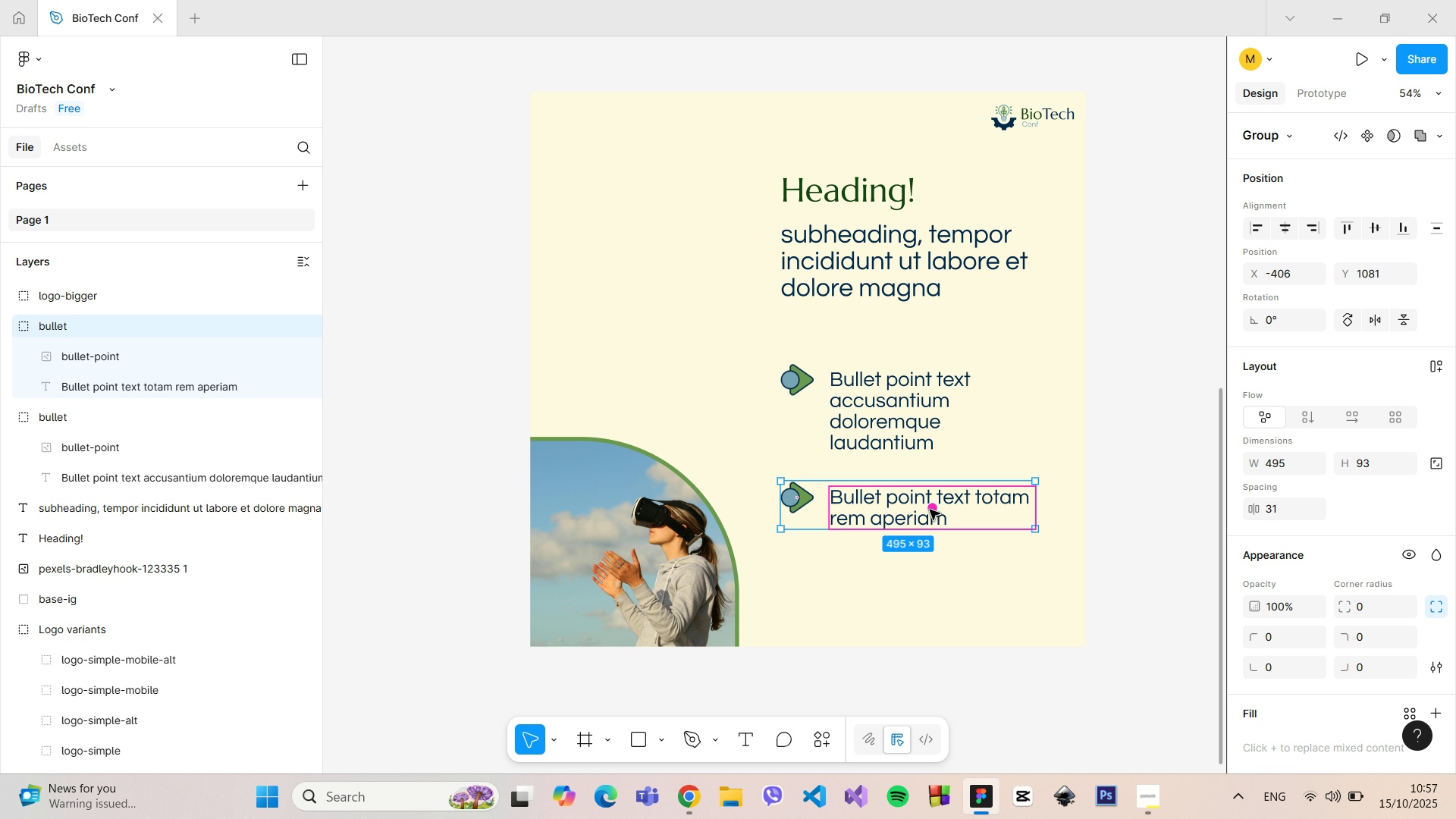 
triple_click([930, 510])
 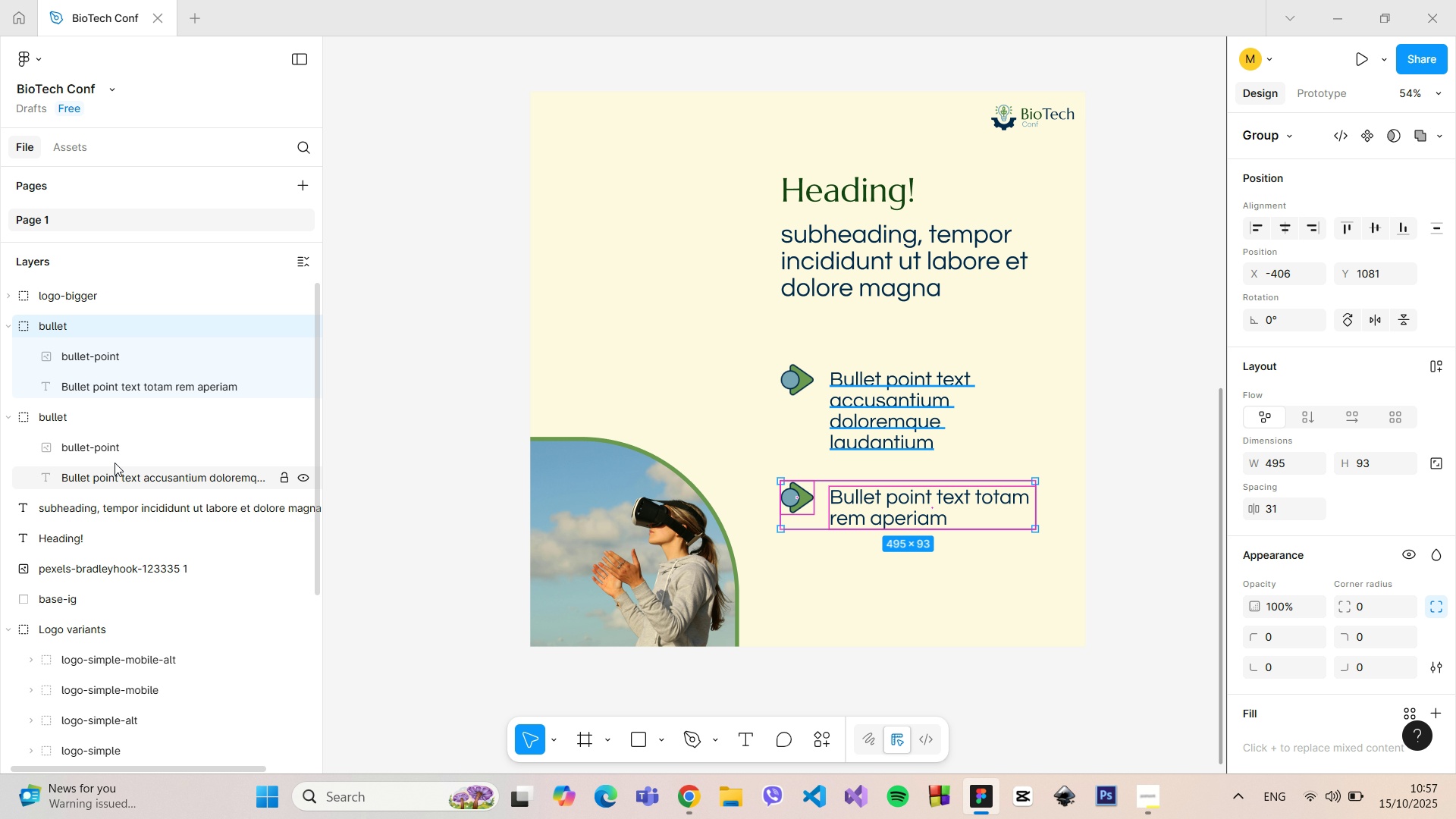 
left_click([124, 384])
 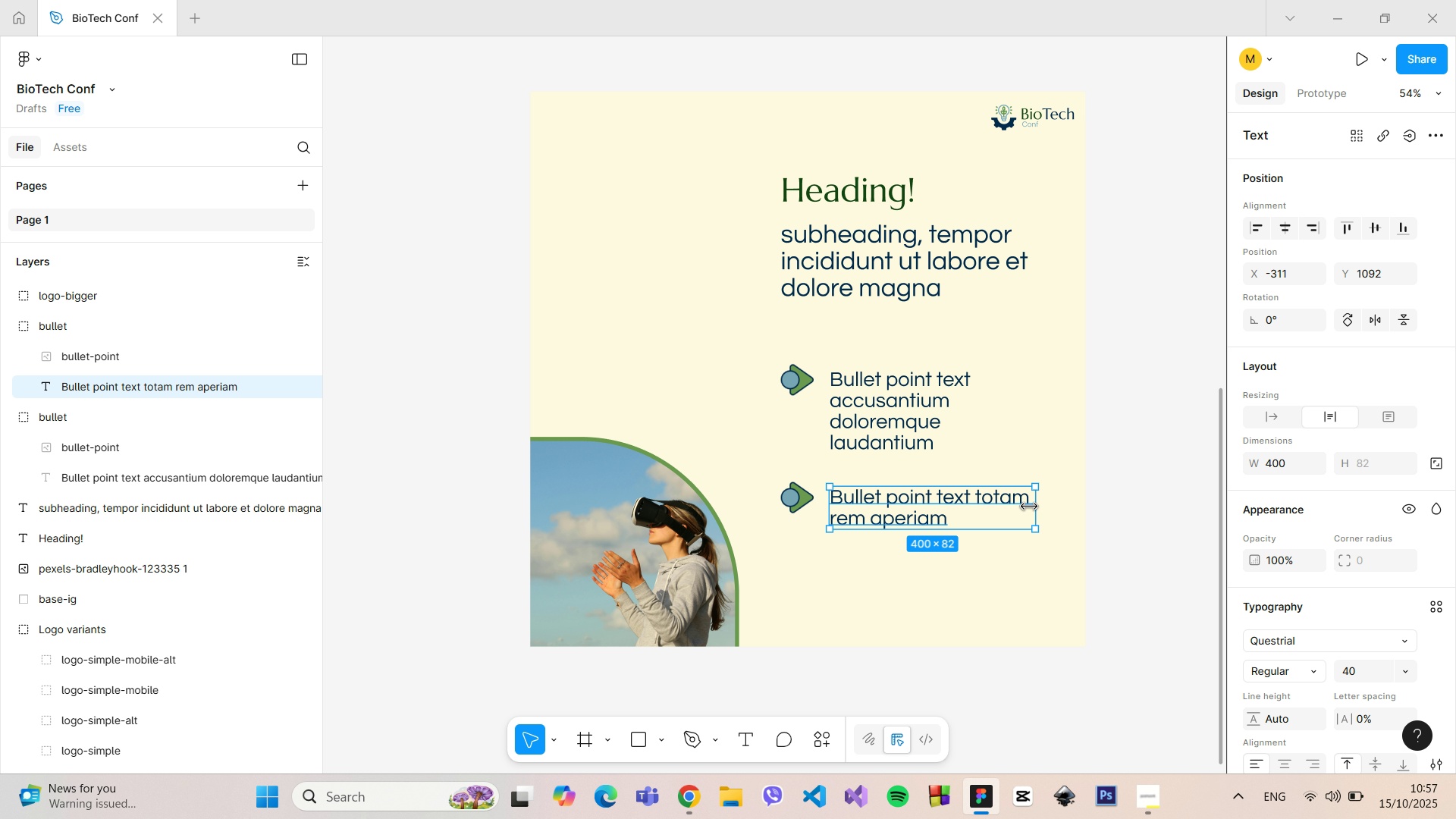 
left_click_drag(start_coordinate=[1032, 507], to_coordinate=[1037, 506])
 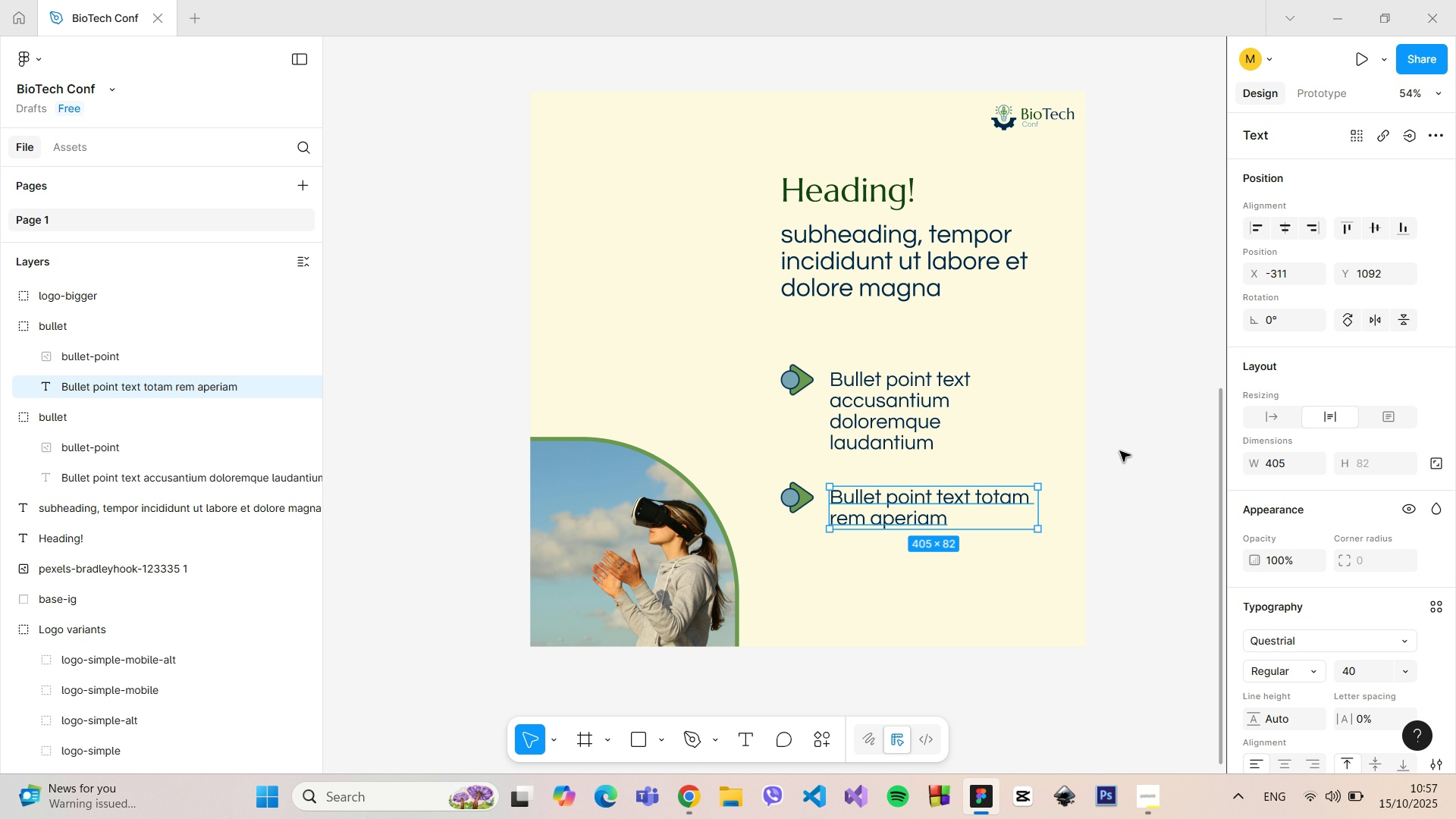 
left_click([1123, 450])